 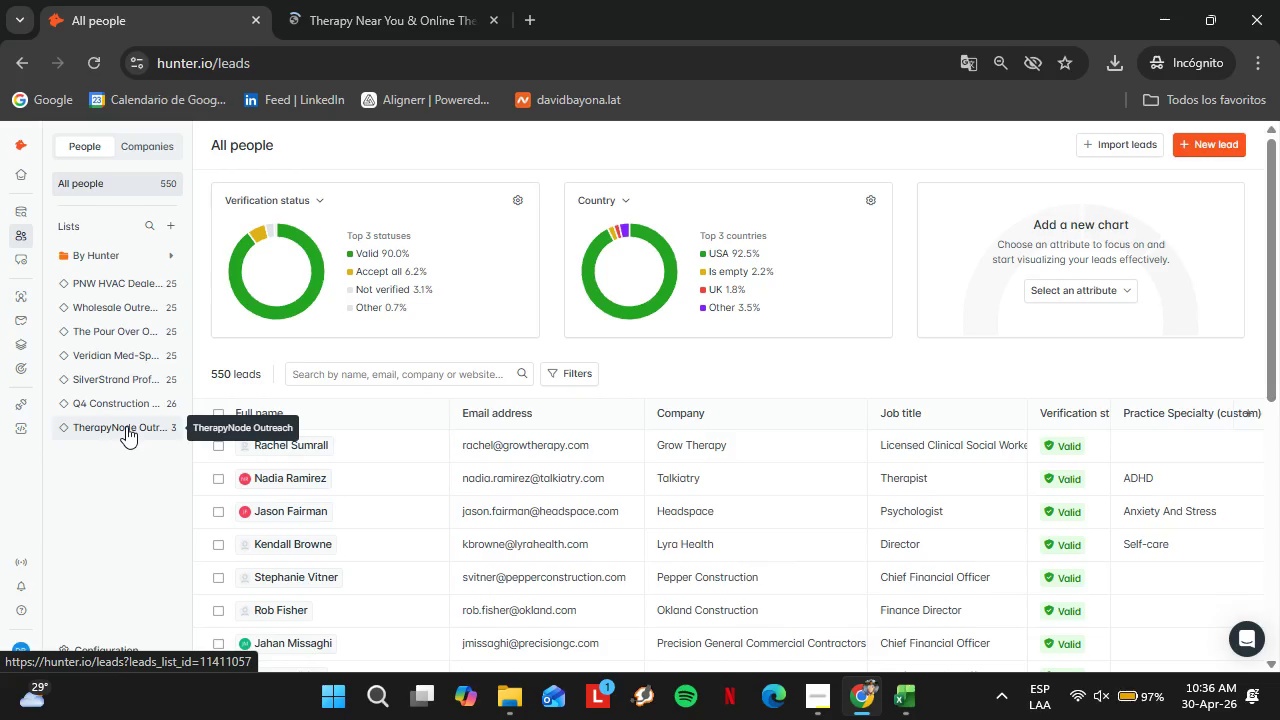 
left_click([110, 192])
 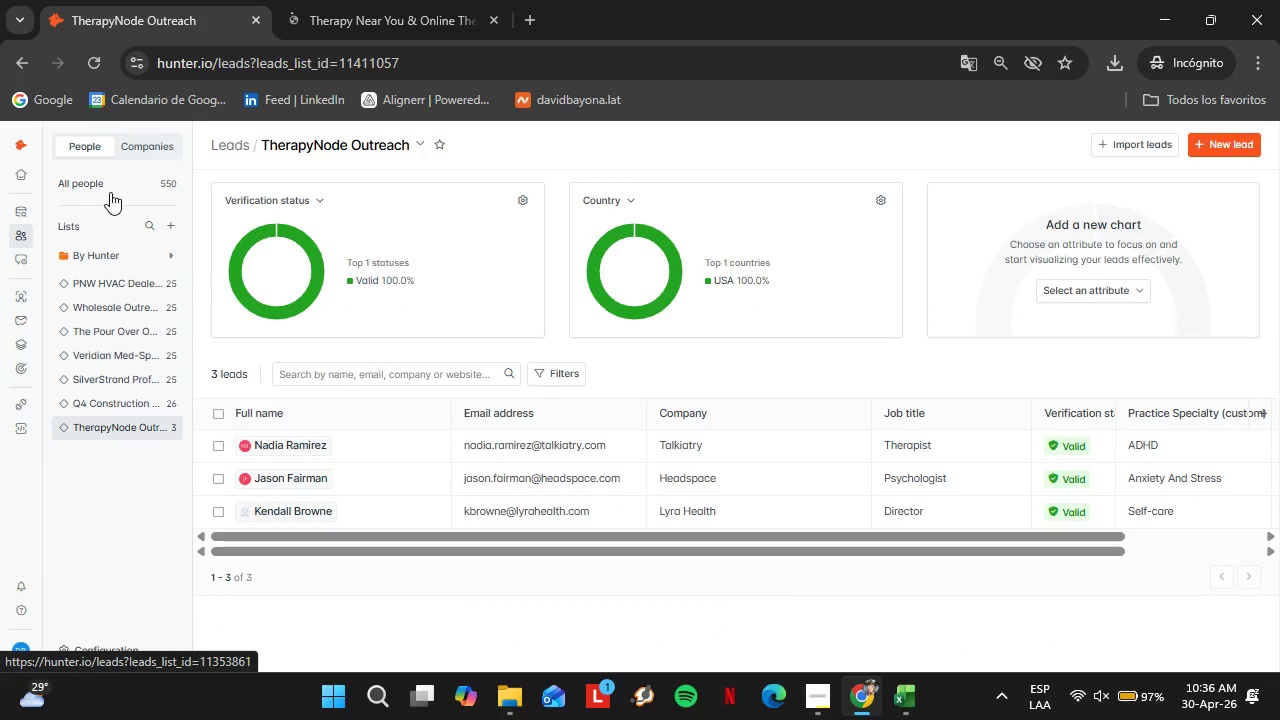 
scroll: coordinate [456, 472], scroll_direction: down, amount: 1.0
 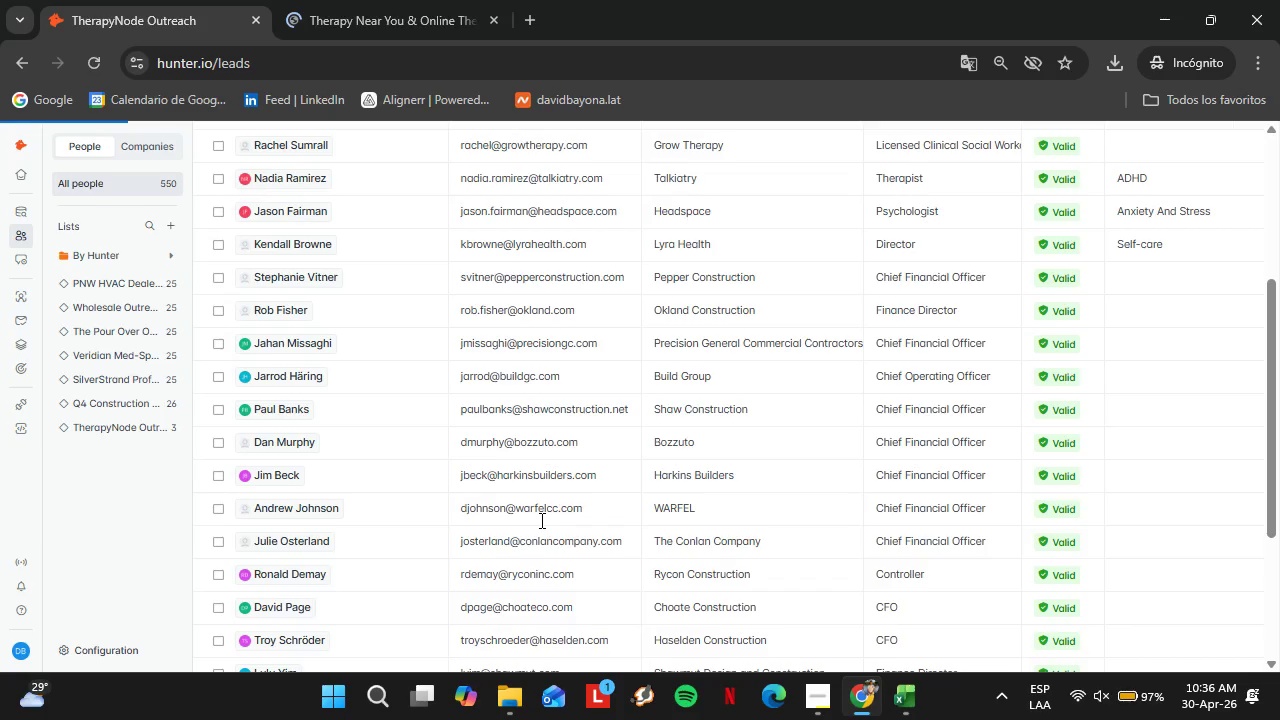 
scroll: coordinate [280, 336], scroll_direction: up, amount: 4.0
 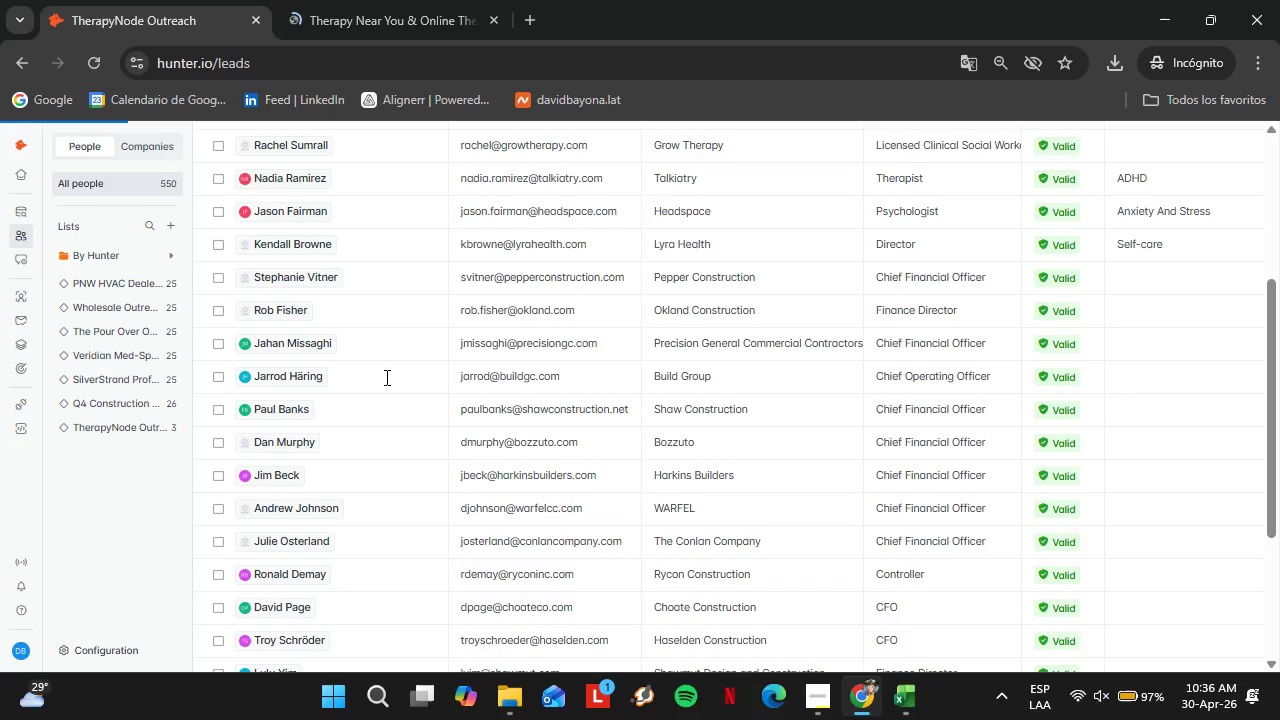 
left_click([221, 443])
 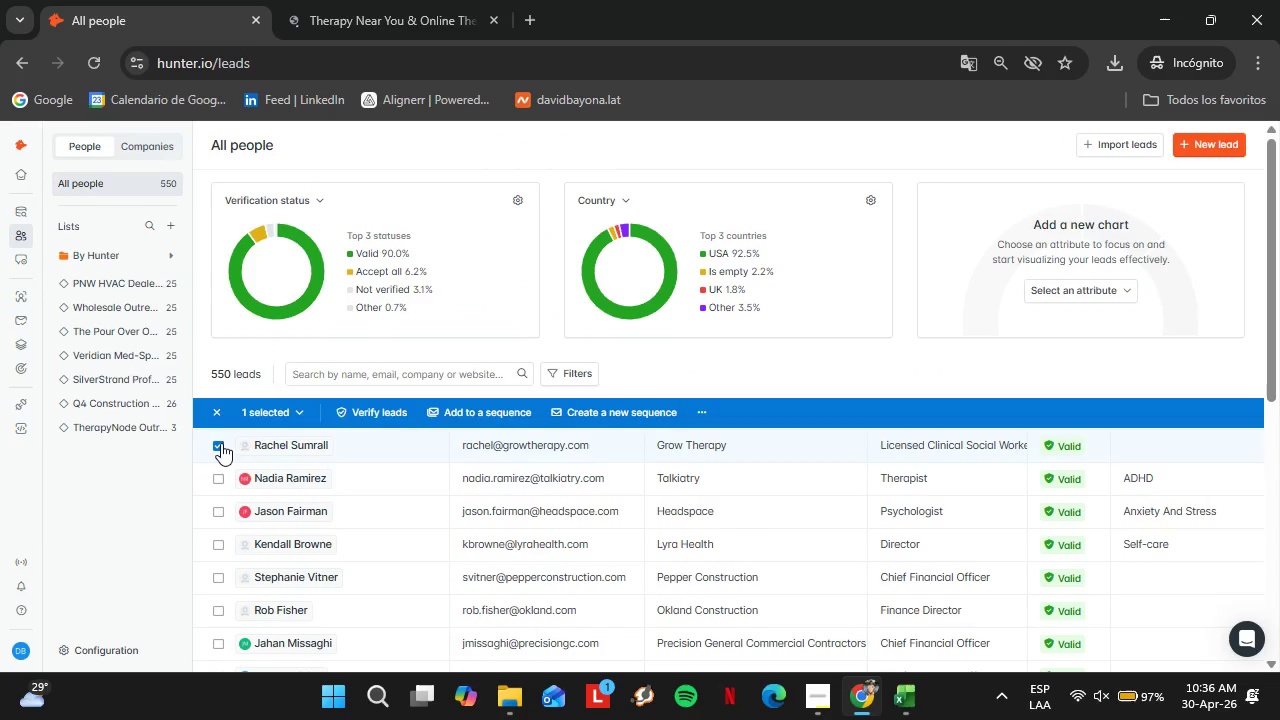 
wait(8.56)
 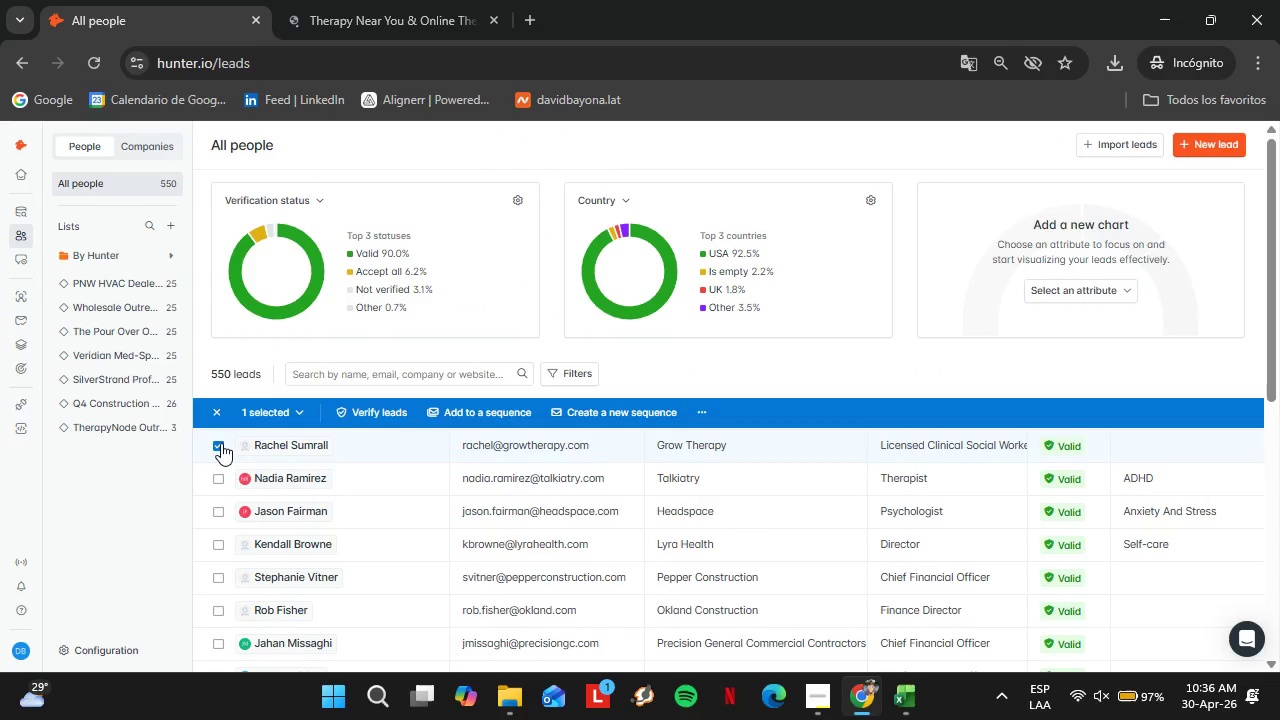 
left_click([700, 412])
 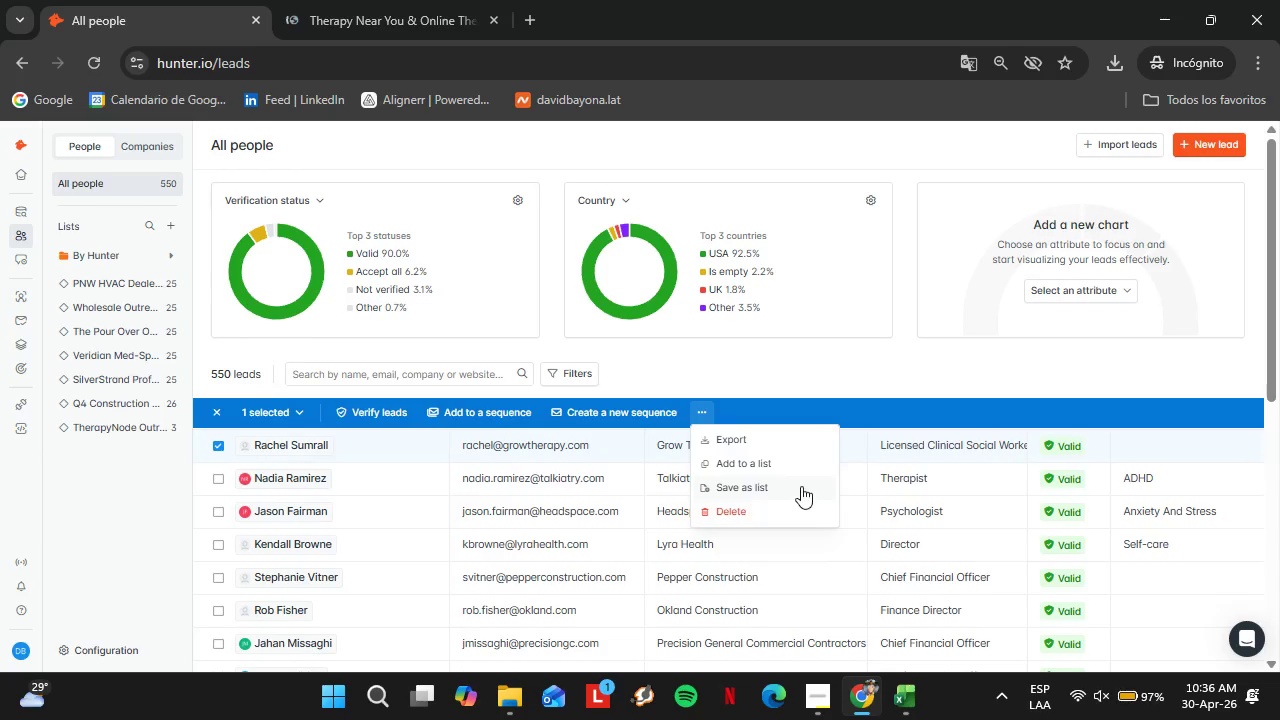 
left_click([742, 462])
 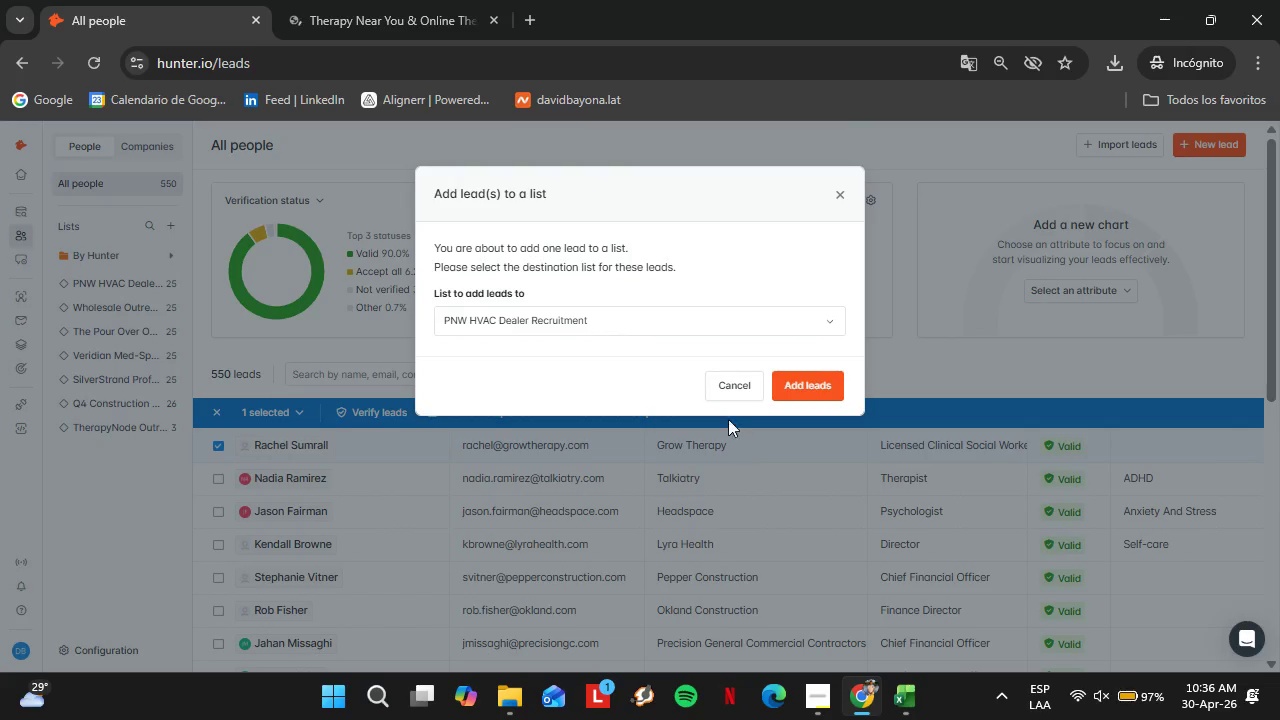 
left_click([700, 328])
 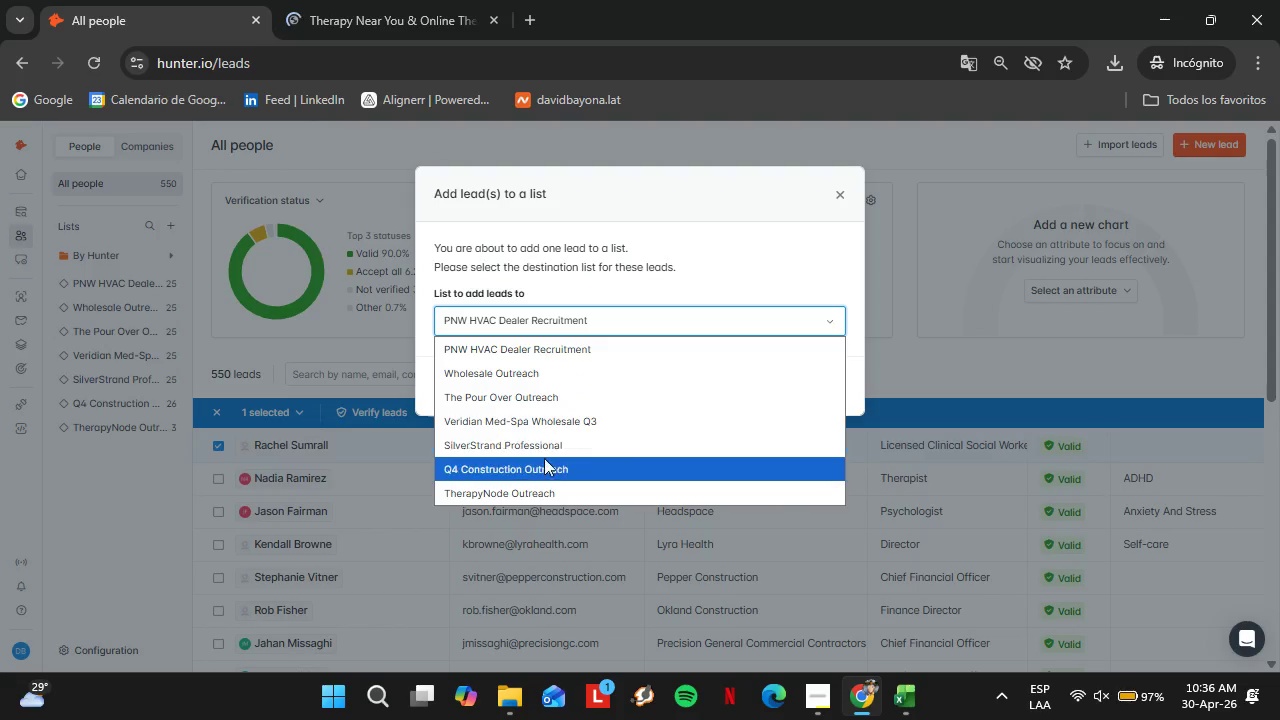 
left_click([548, 494])
 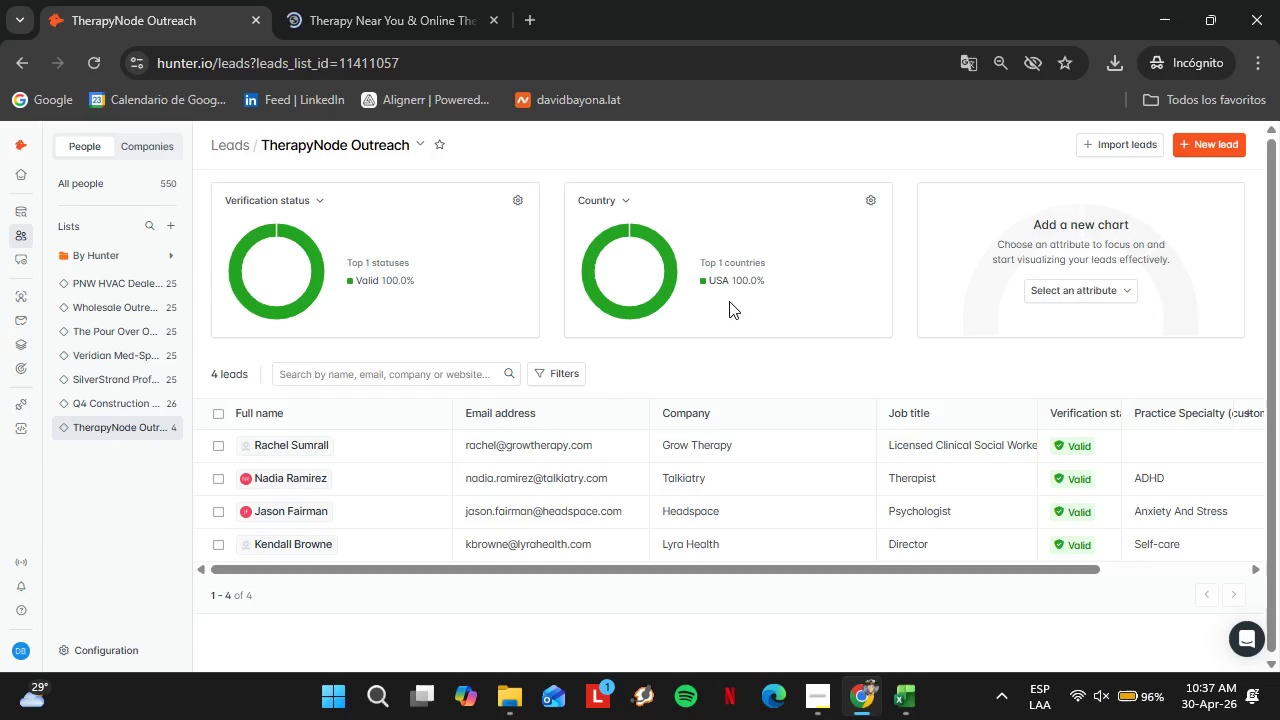 
scroll: coordinate [550, 464], scroll_direction: down, amount: 2.0
 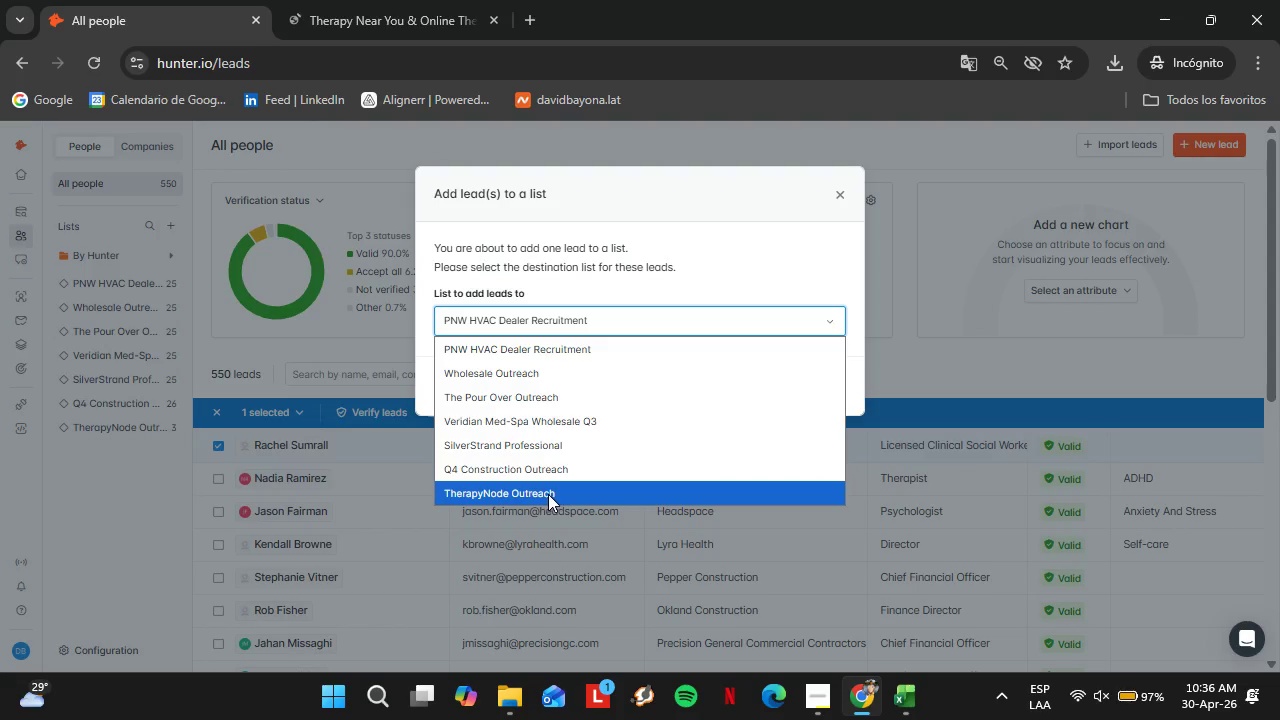 
wait(23.95)
 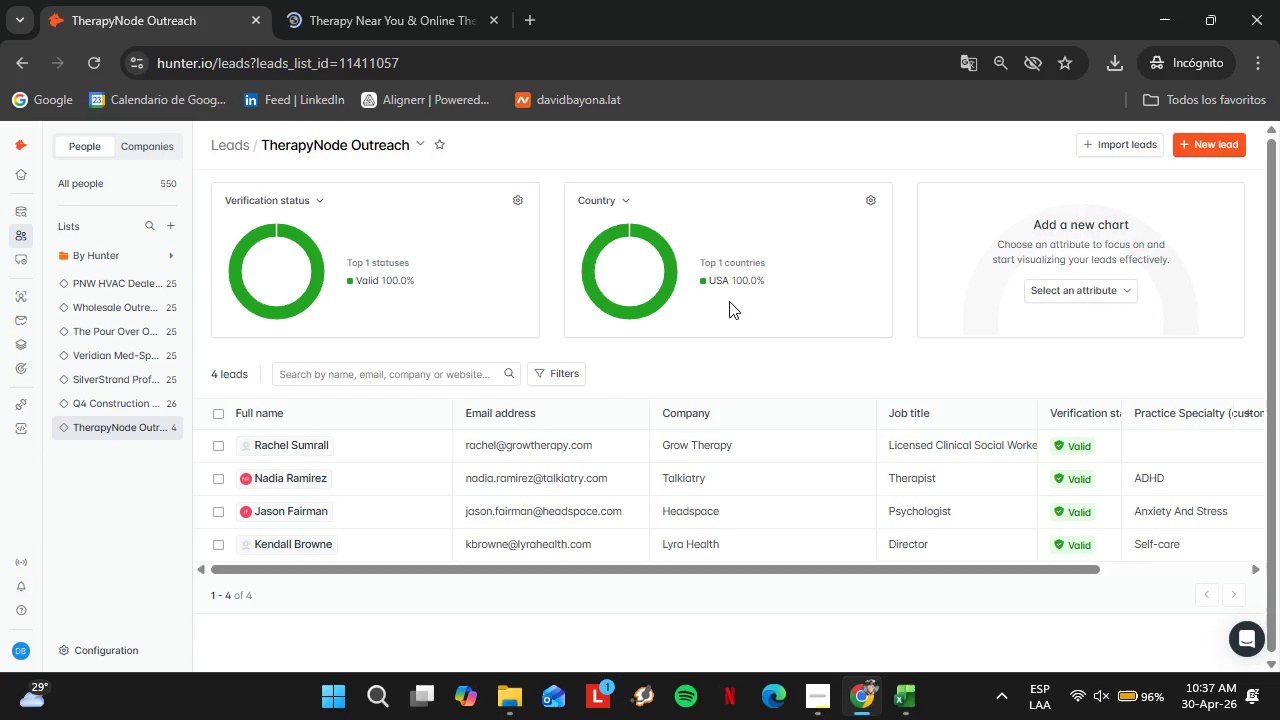 
left_click([399, 0])
 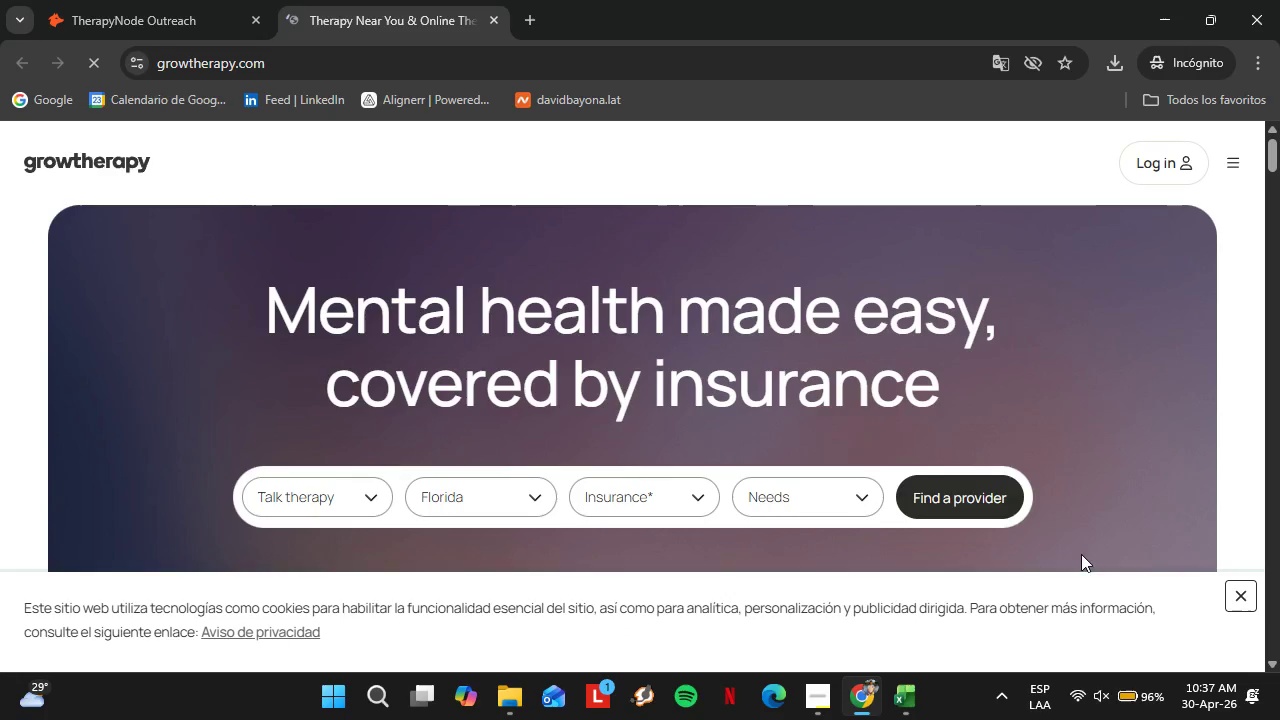 
left_click([1240, 599])
 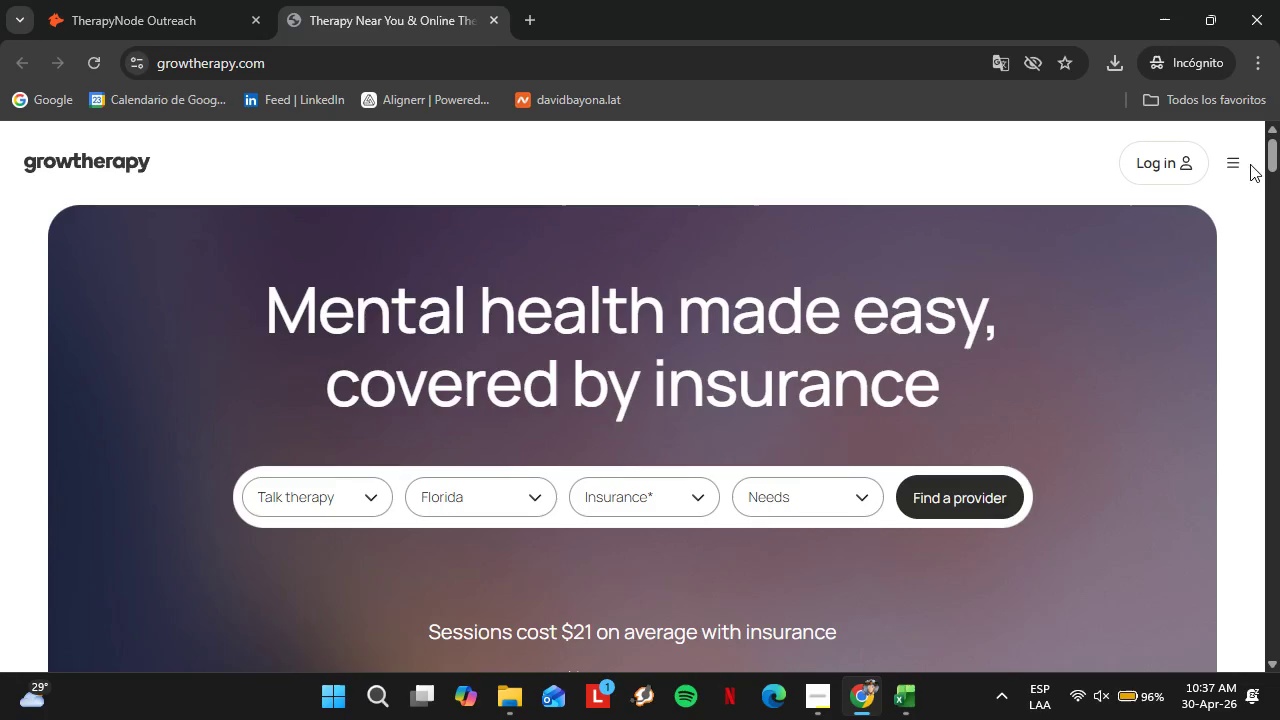 
left_click([1236, 164])
 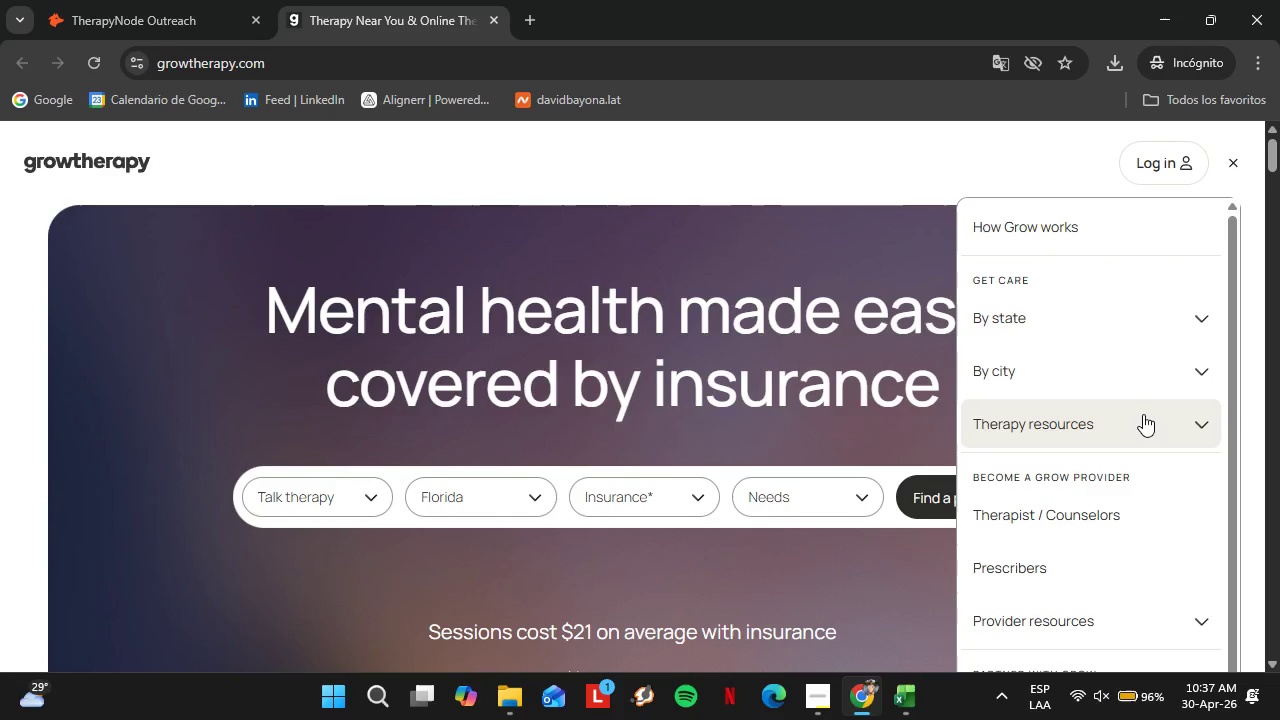 
left_click([1185, 431])
 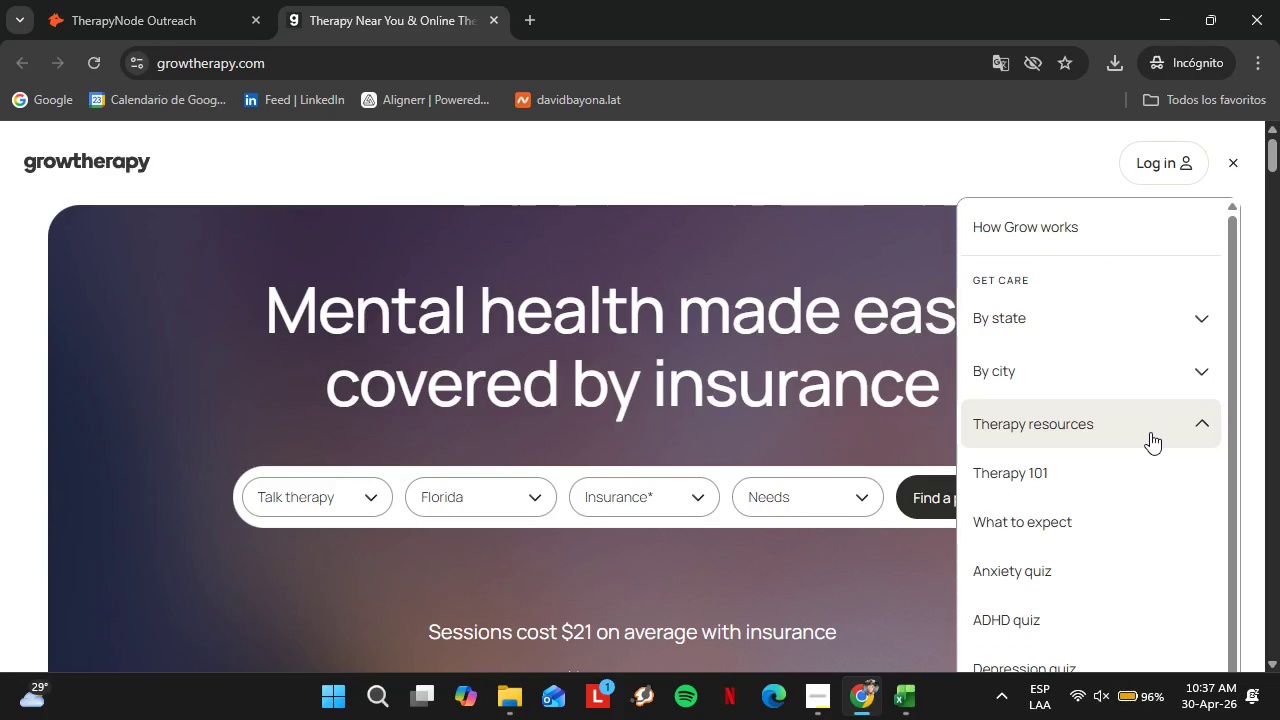 
left_click([1150, 432])
 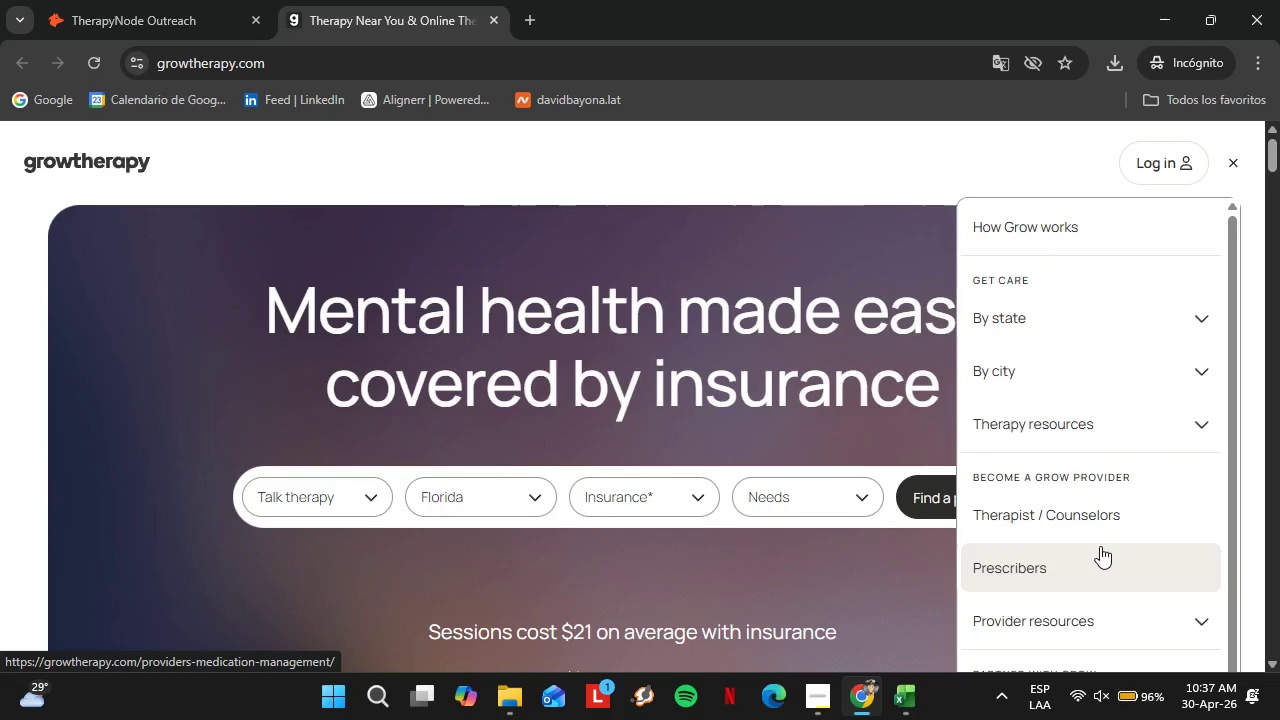 
scroll: coordinate [1098, 542], scroll_direction: down, amount: 2.0
 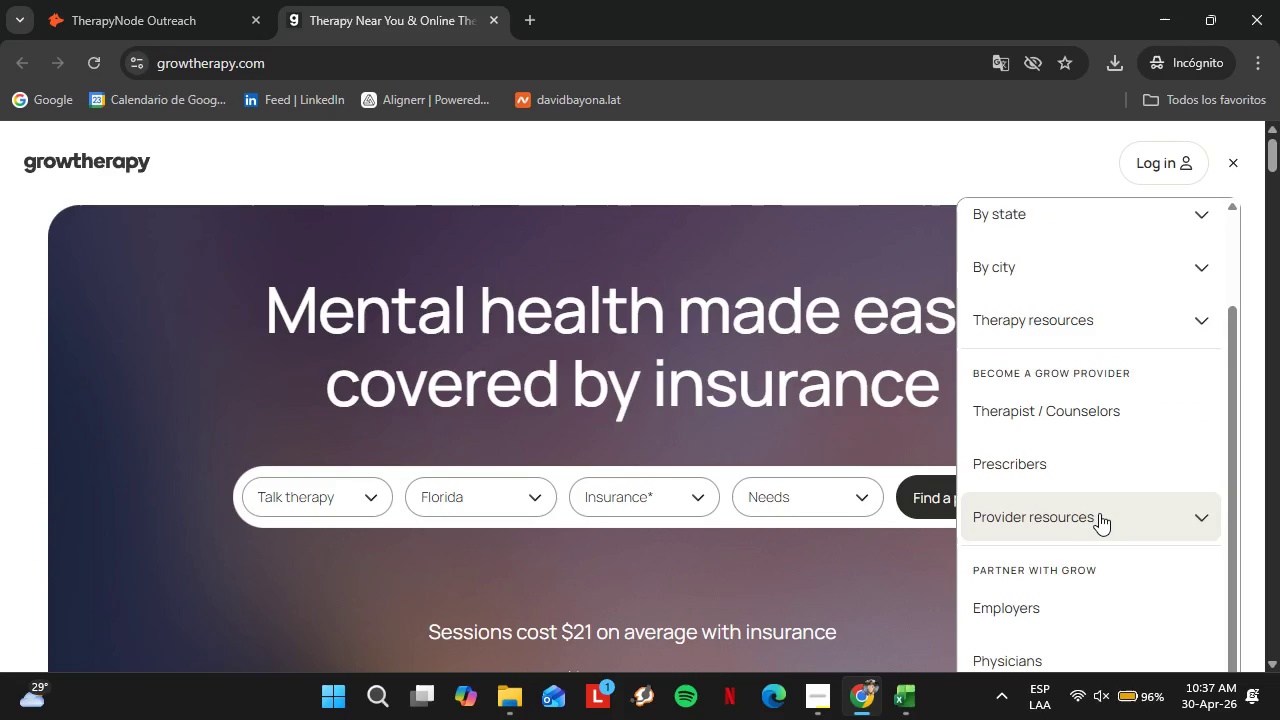 
left_click([1101, 513])
 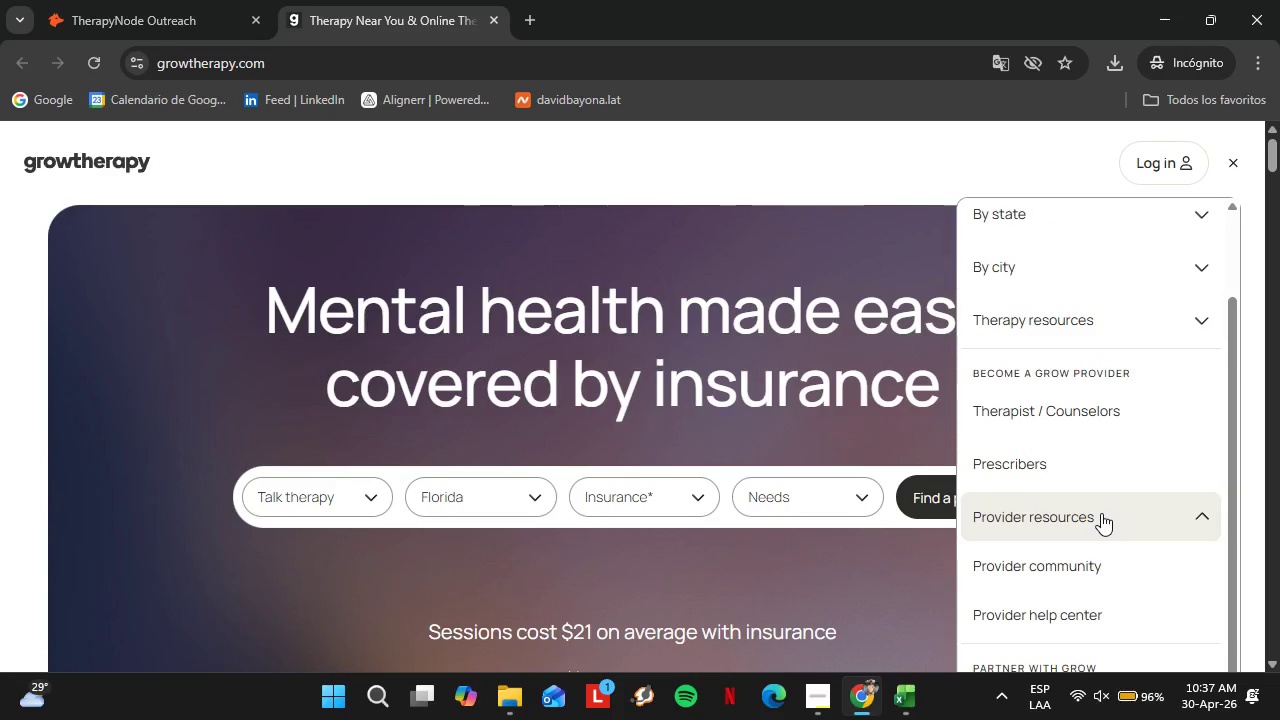 
left_click([1101, 513])
 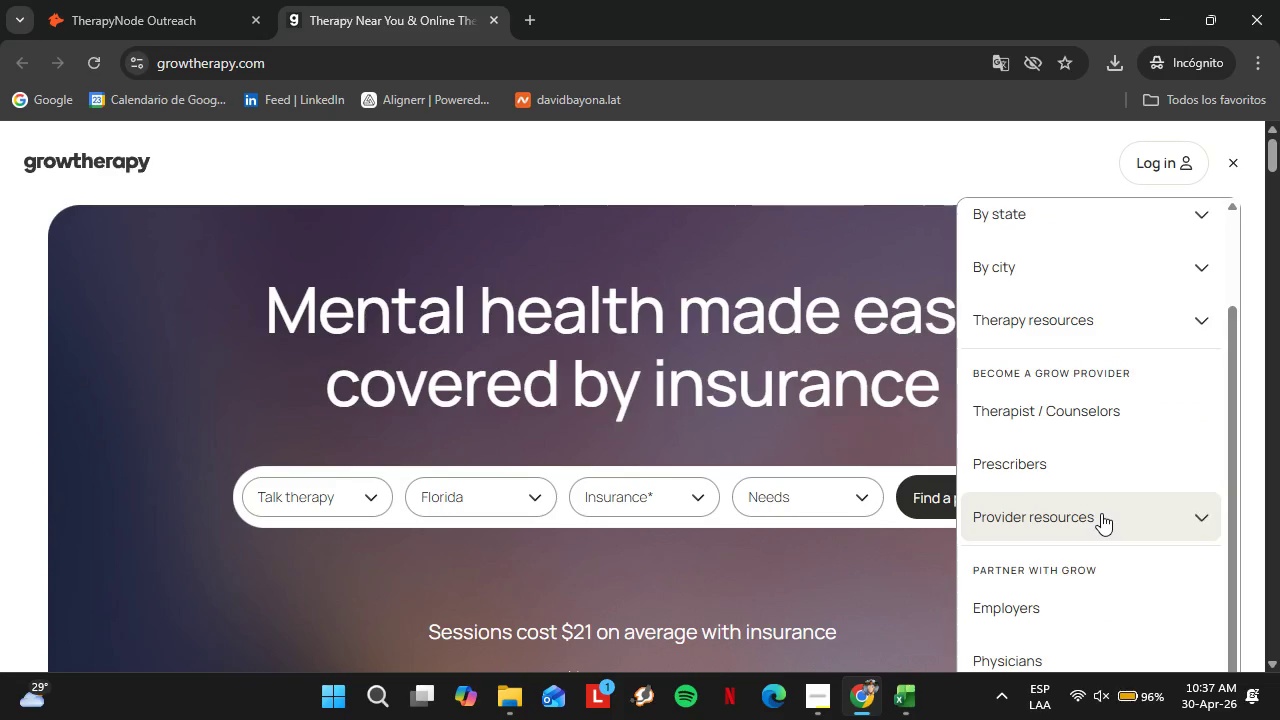 
scroll: coordinate [1086, 492], scroll_direction: down, amount: 4.0
 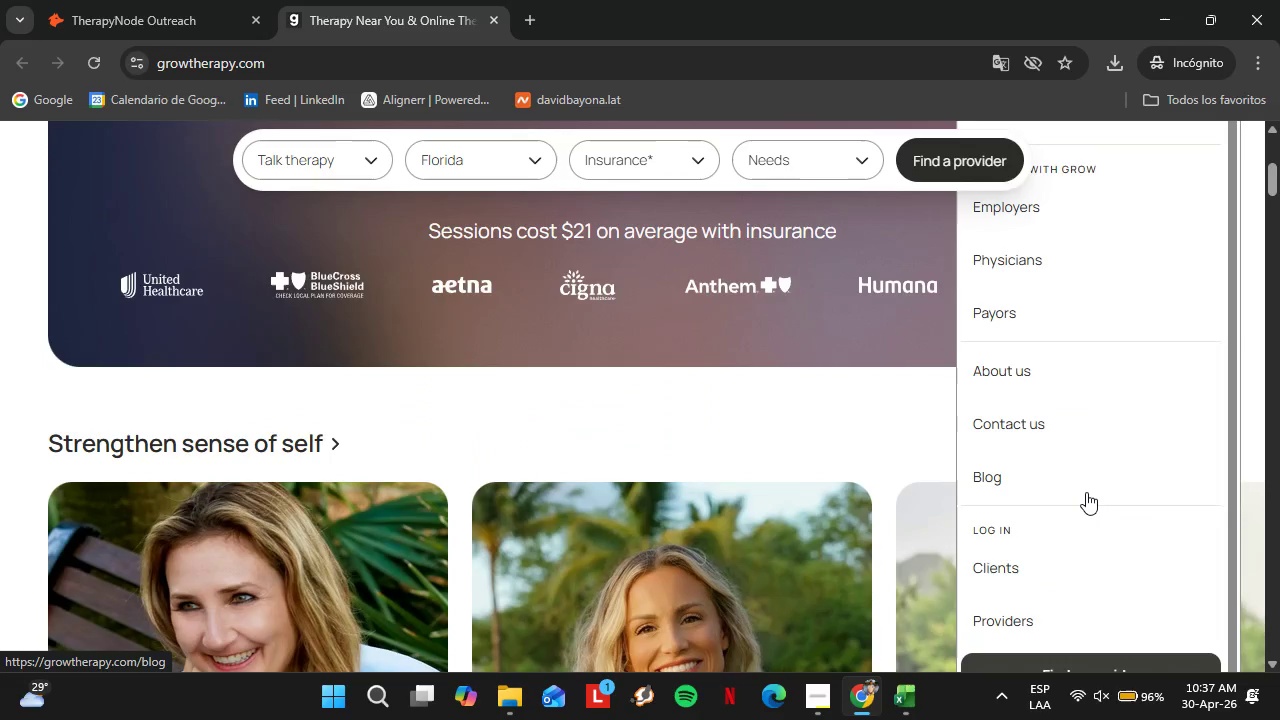 
scroll: coordinate [1046, 455], scroll_direction: none, amount: 0.0
 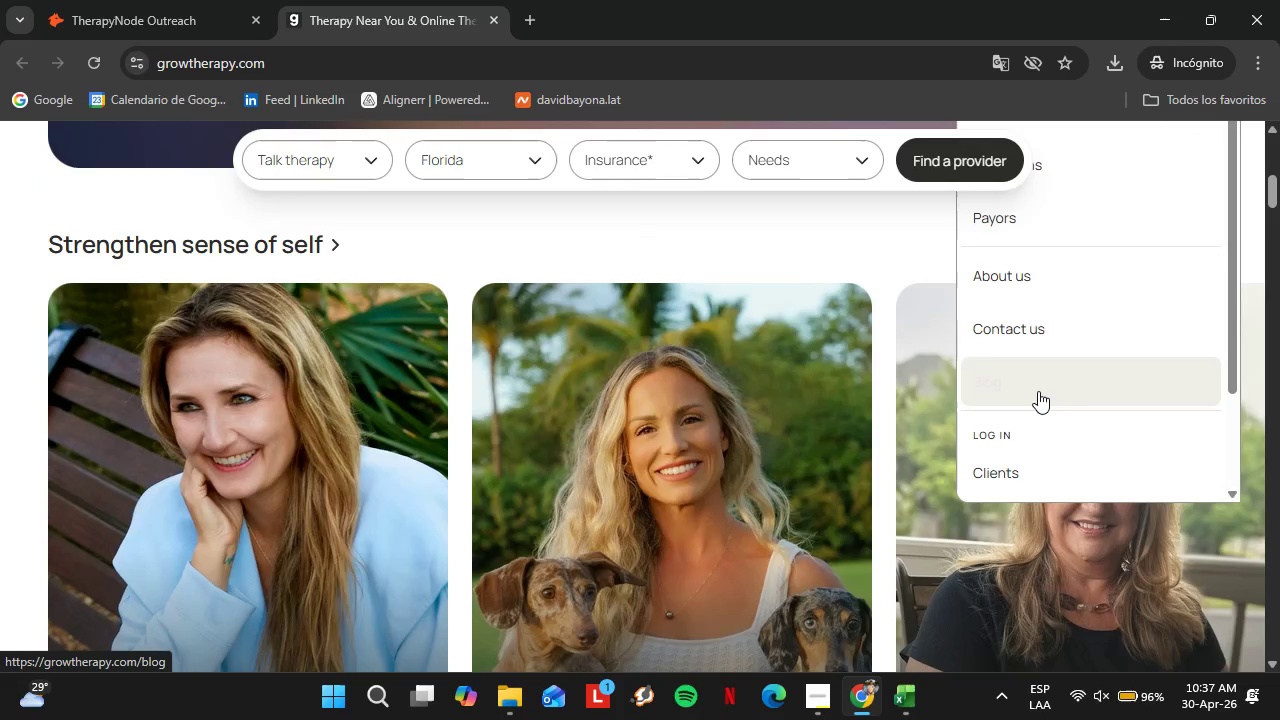 
scroll: coordinate [1037, 391], scroll_direction: down, amount: 2.0
 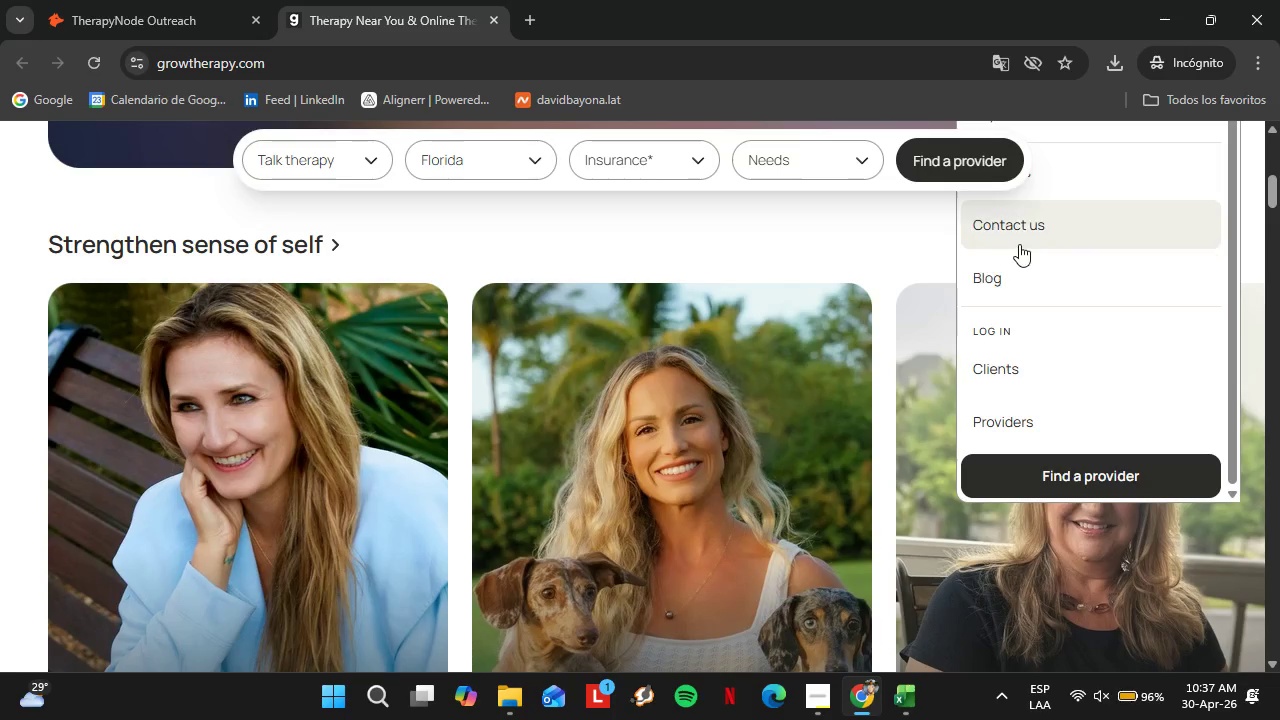 
left_click([1035, 284])
 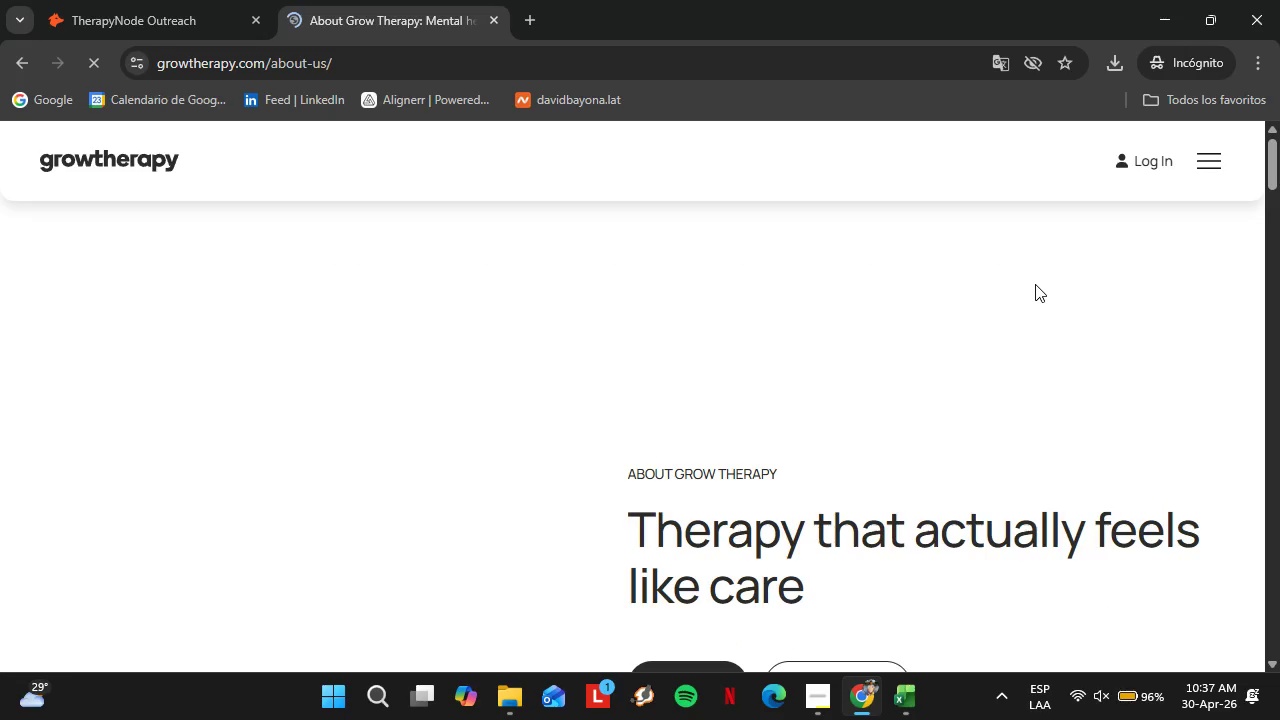 
scroll: coordinate [1046, 290], scroll_direction: up, amount: 1.0
 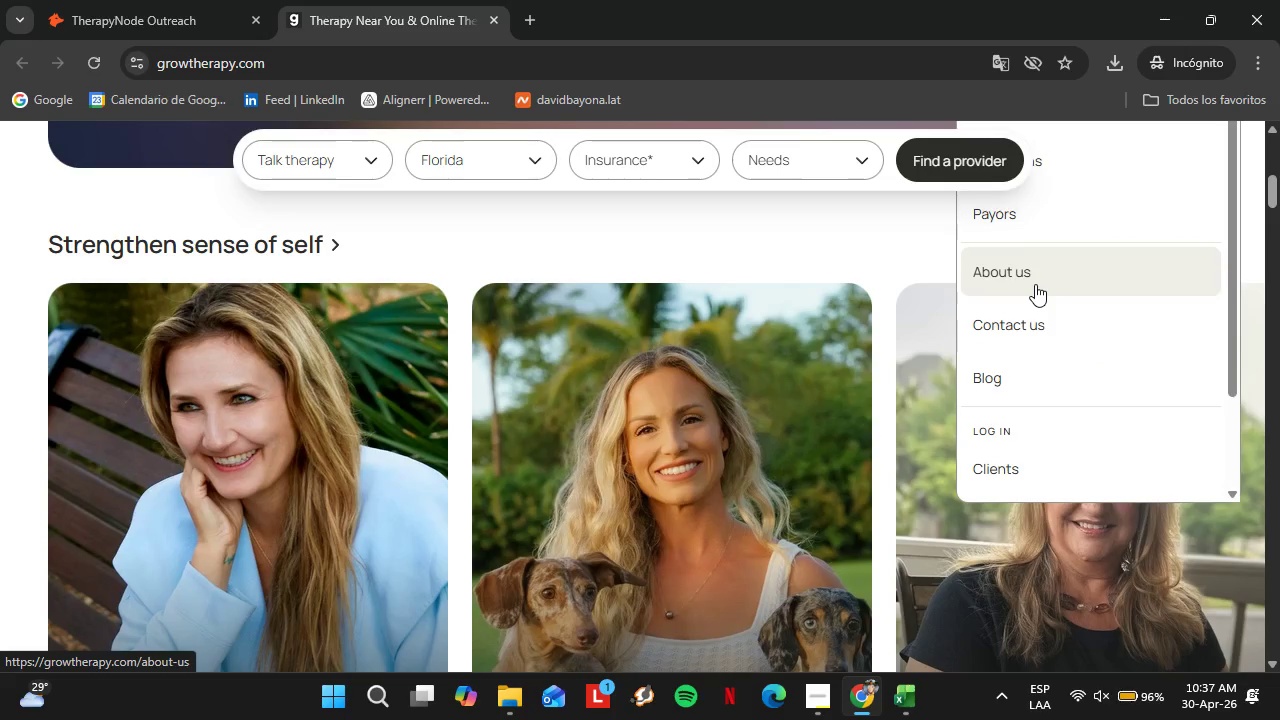 
wait(22.06)
 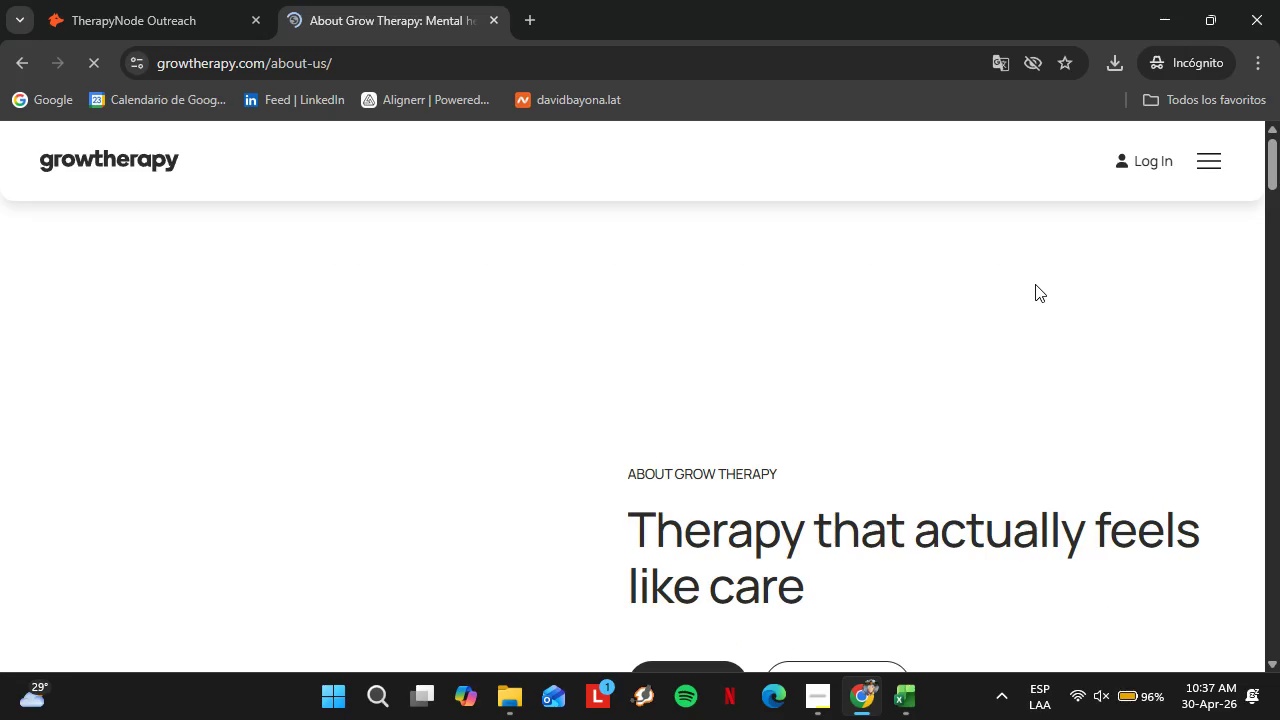 
scroll: coordinate [530, 468], scroll_direction: down, amount: 15.0
 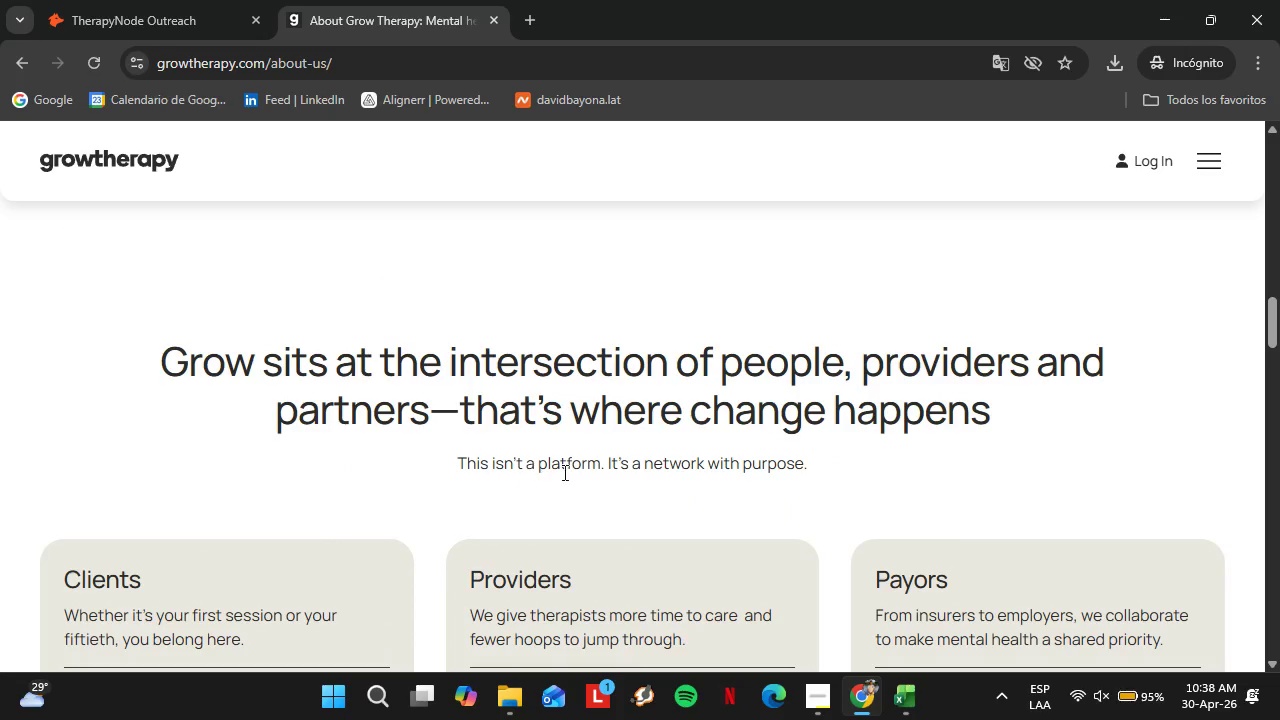 
scroll: coordinate [375, 477], scroll_direction: down, amount: 4.0
 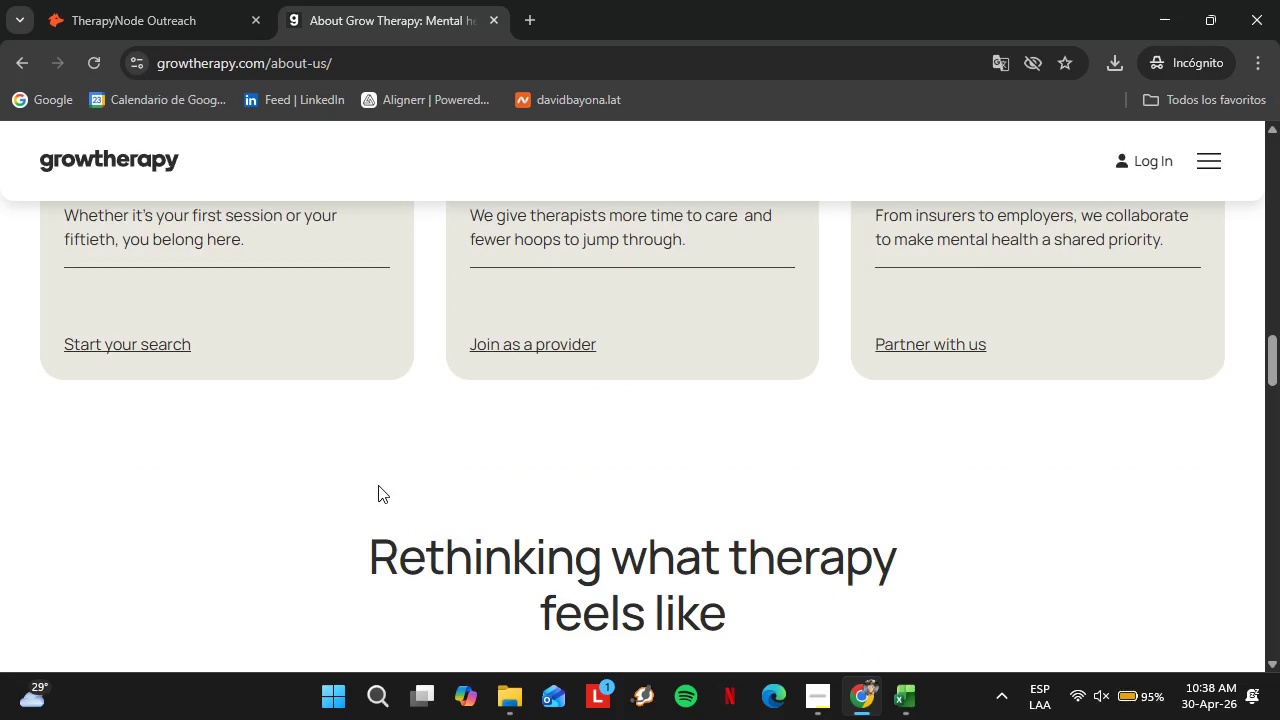 
scroll: coordinate [379, 478], scroll_direction: up, amount: 1.0
 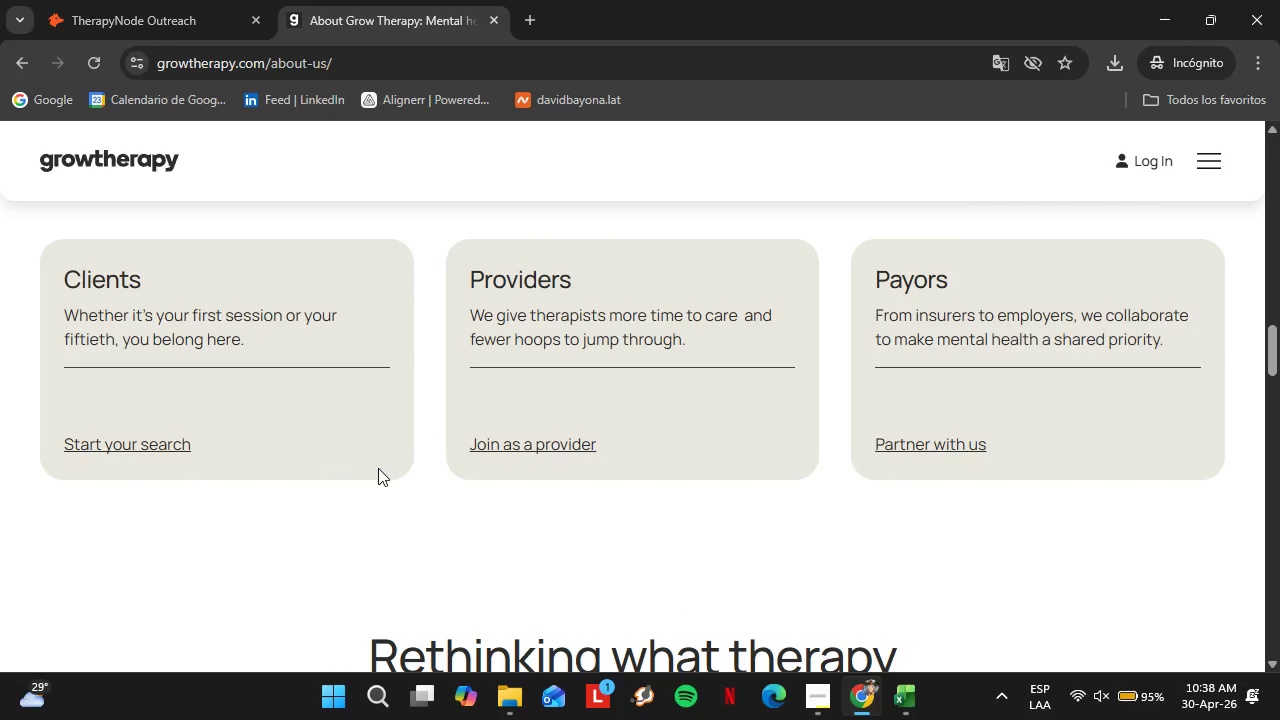 
scroll: coordinate [543, 455], scroll_direction: down, amount: 11.0
 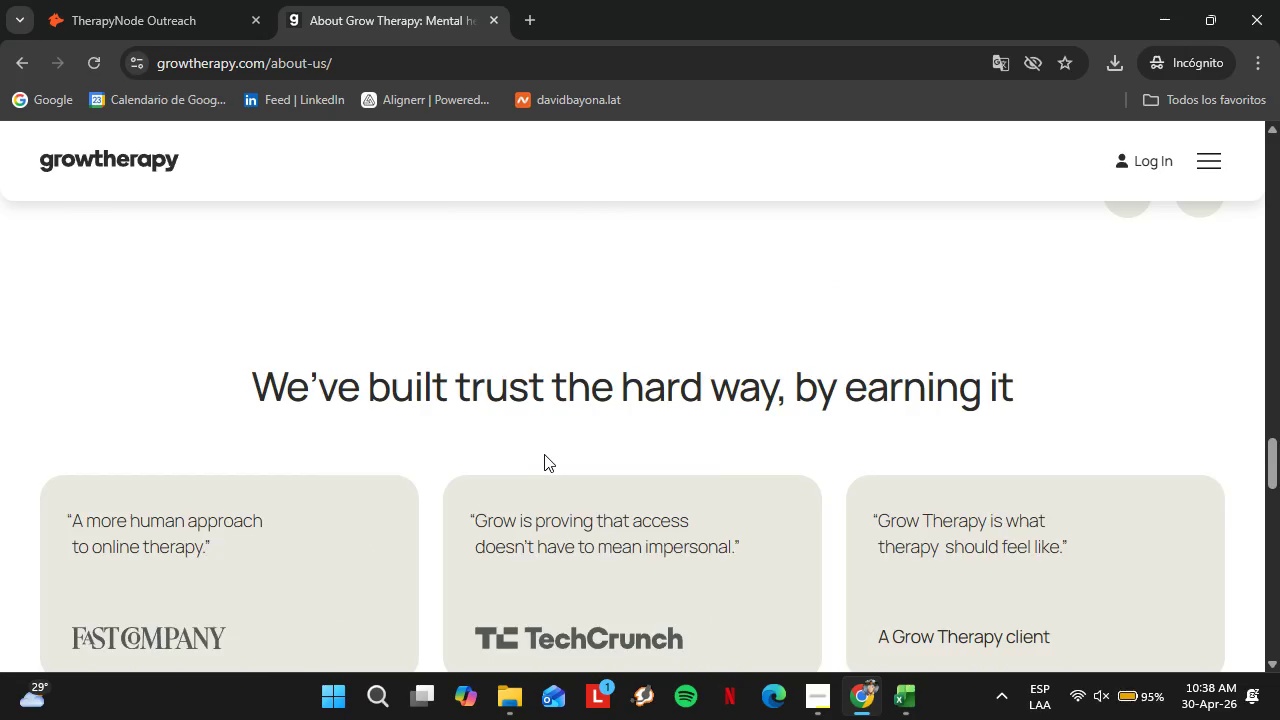 
scroll: coordinate [607, 492], scroll_direction: down, amount: 5.0
 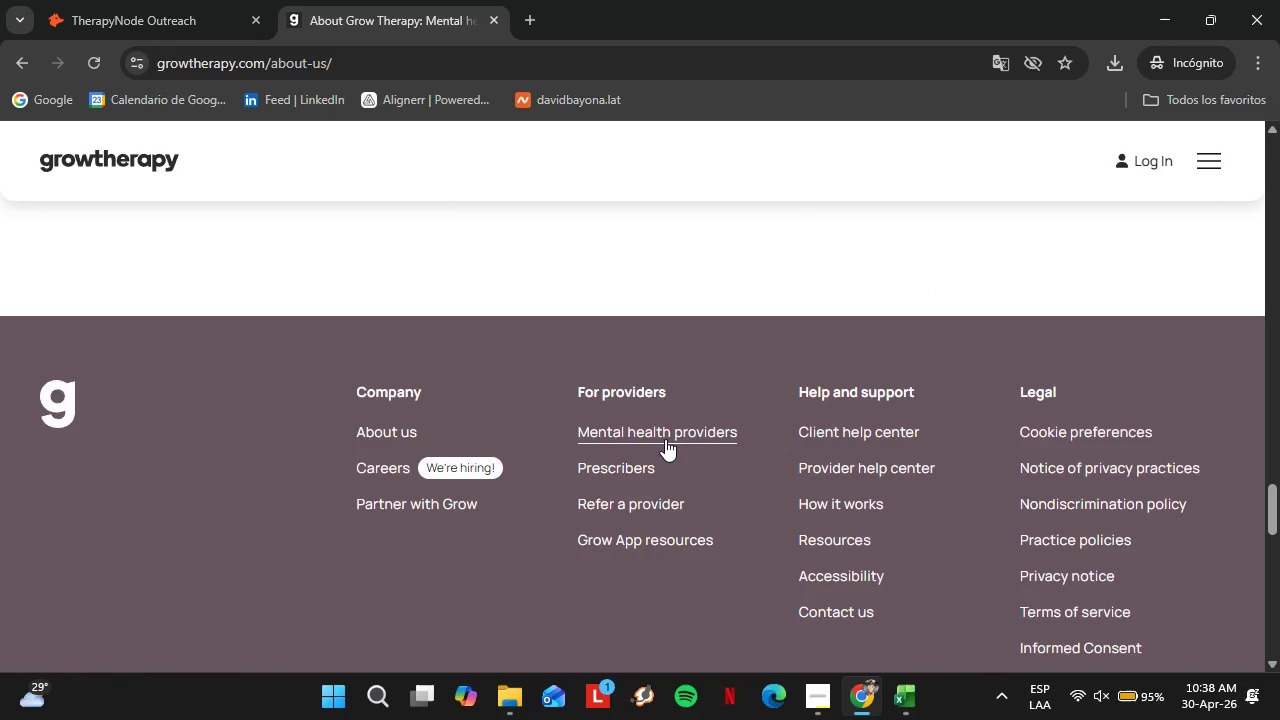 
wait(12.05)
 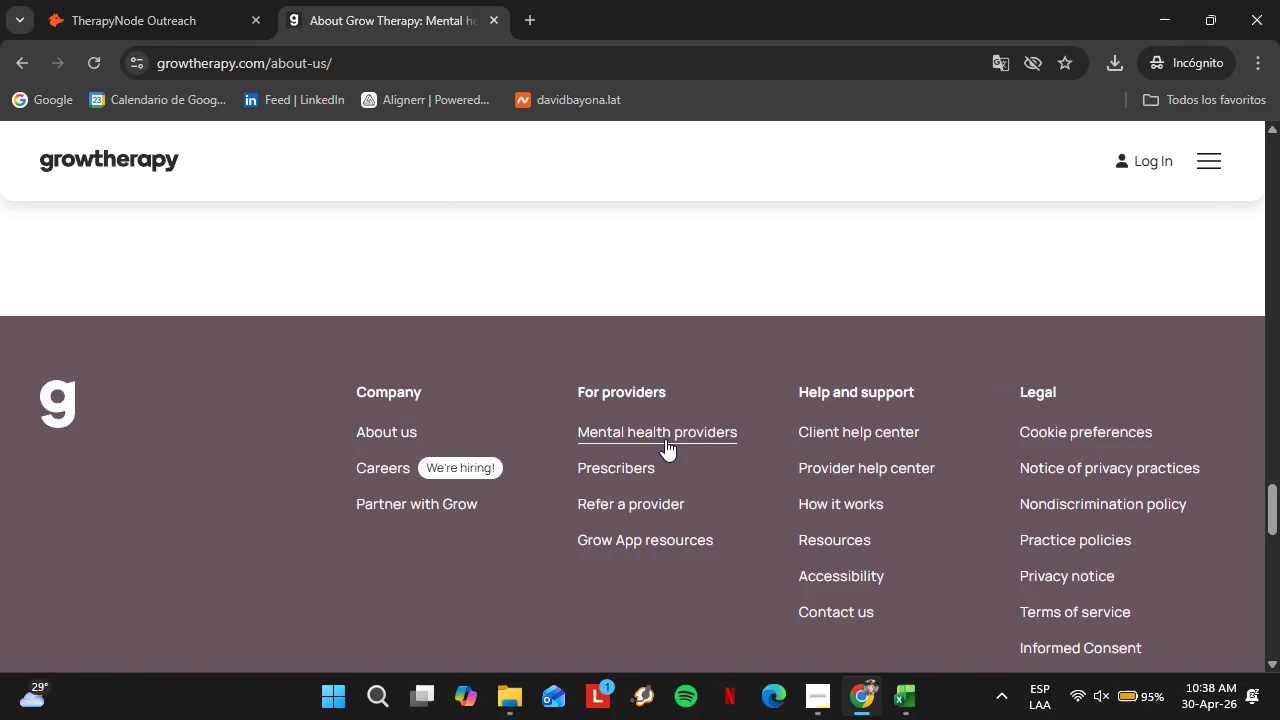 
left_click([1202, 167])
 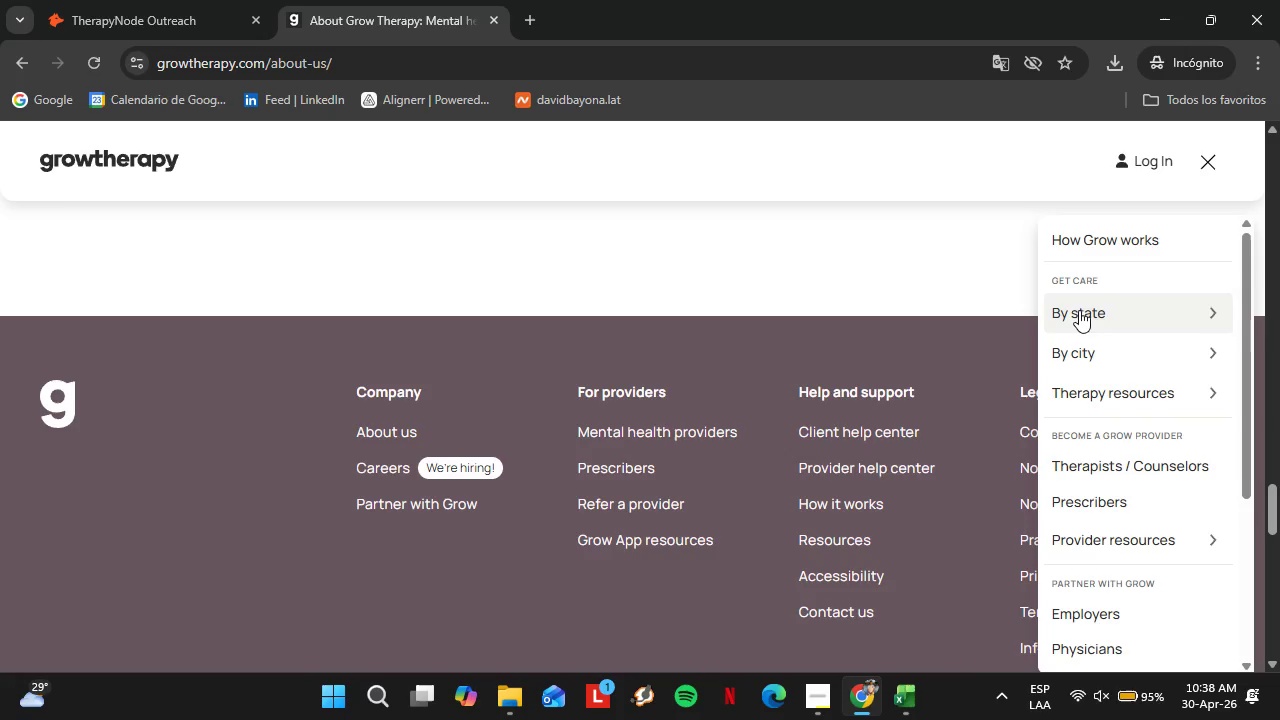 
left_click([1144, 399])
 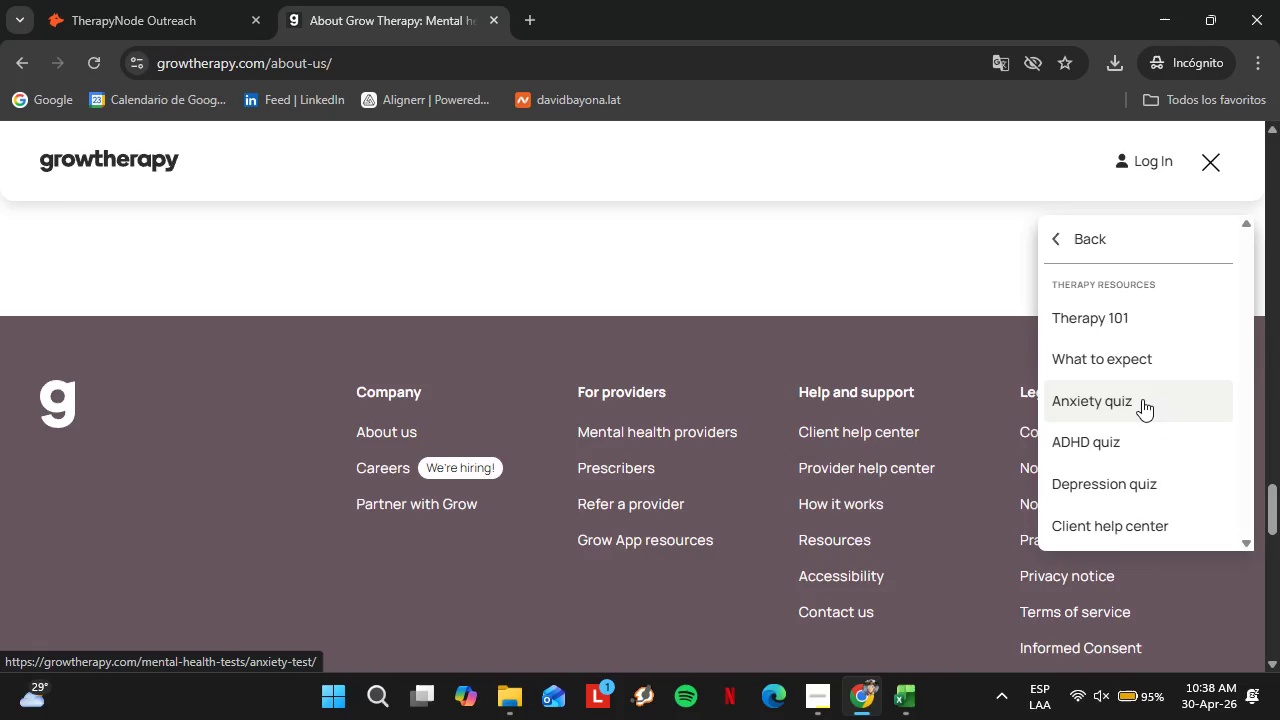 
left_click([1114, 307])
 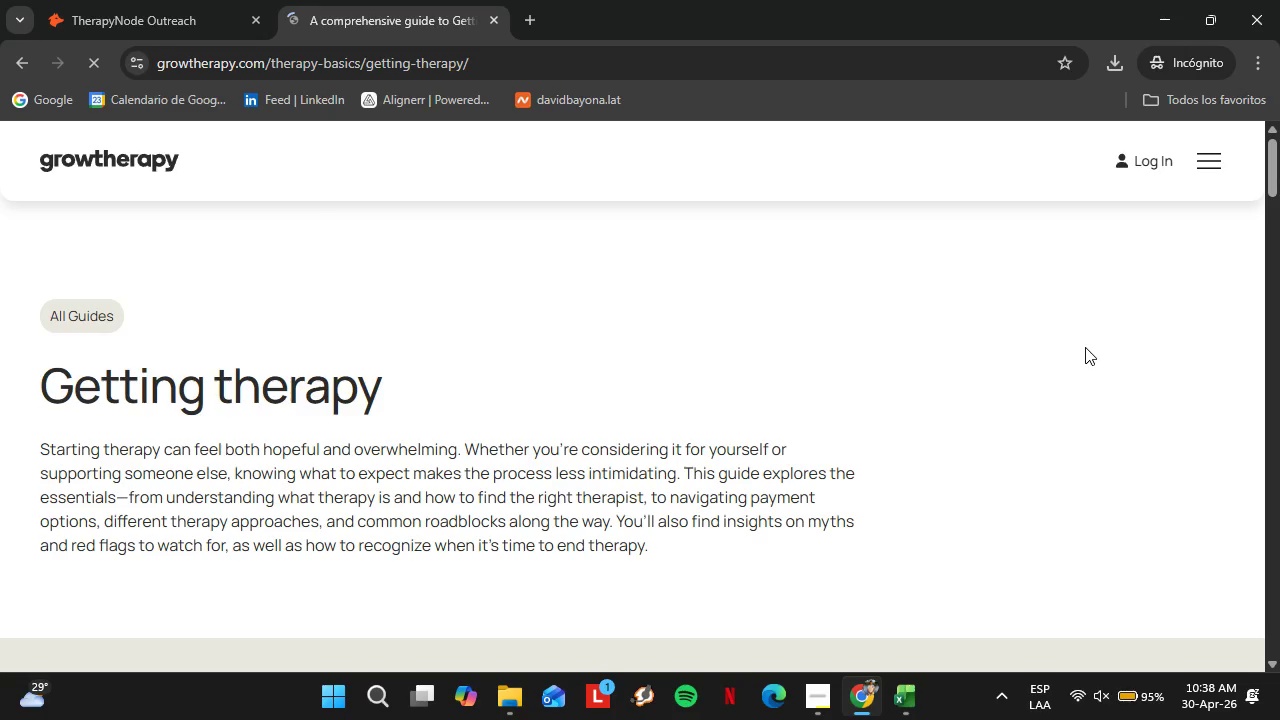 
wait(5.22)
 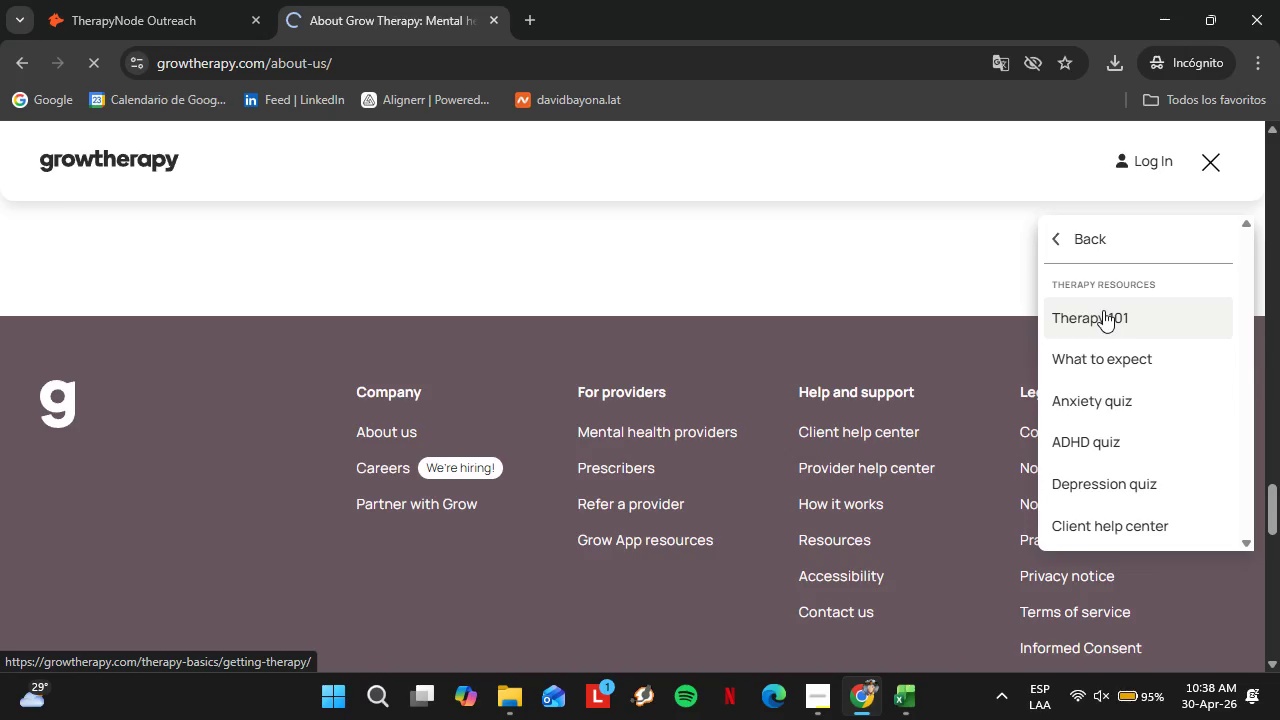 
scroll: coordinate [474, 479], scroll_direction: down, amount: 1.0
 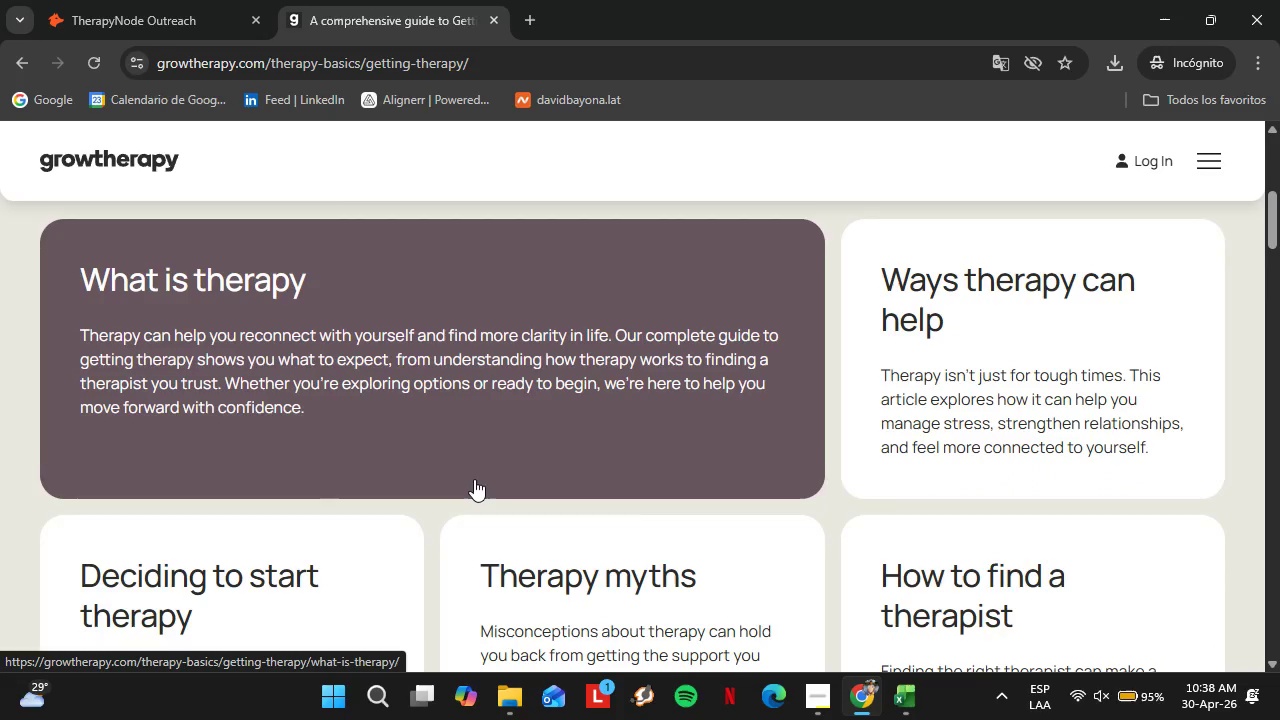 
scroll: coordinate [535, 600], scroll_direction: none, amount: 0.0
 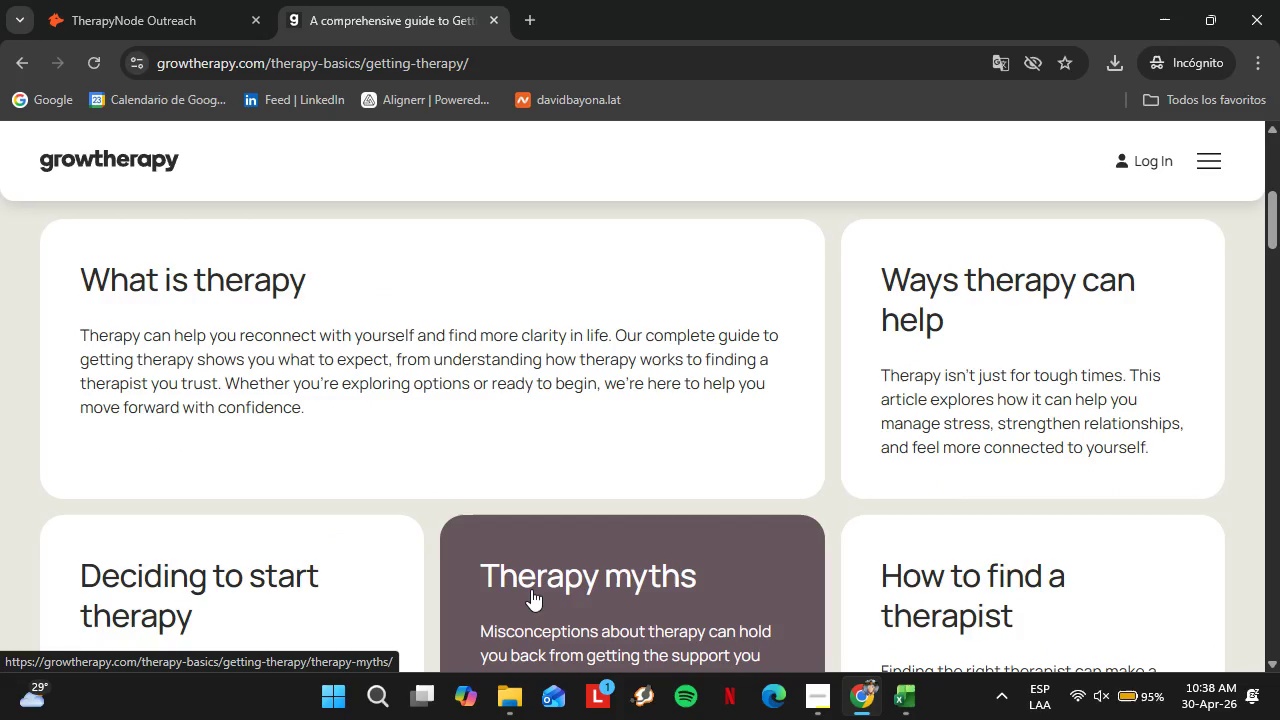 
scroll: coordinate [592, 393], scroll_direction: down, amount: 12.0
 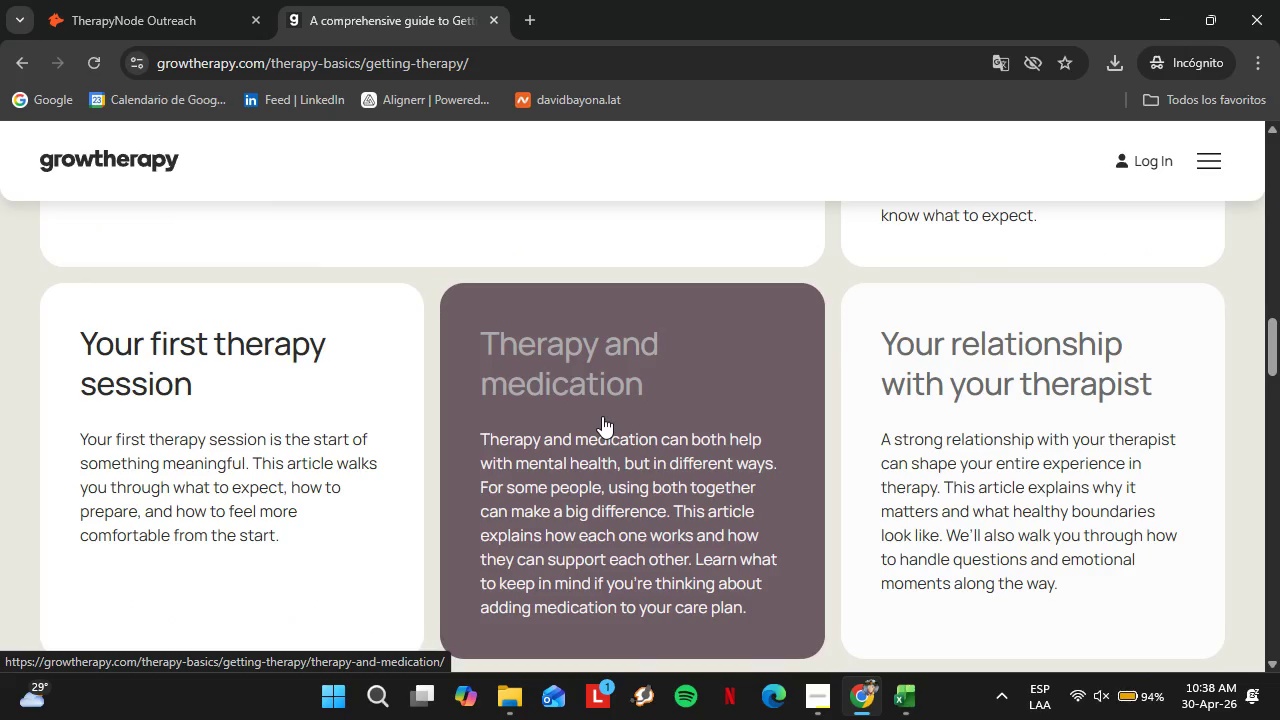 
scroll: coordinate [268, 430], scroll_direction: down, amount: 15.0
 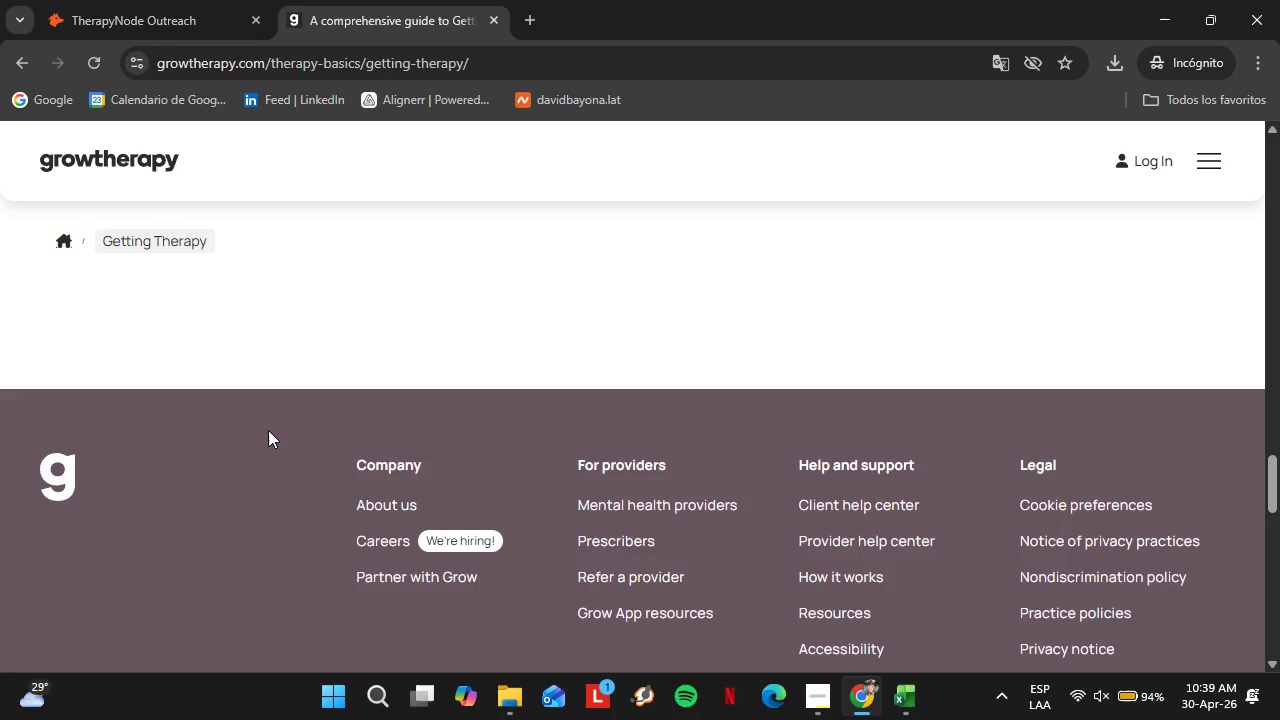 
scroll: coordinate [1176, 405], scroll_direction: up, amount: 24.0
 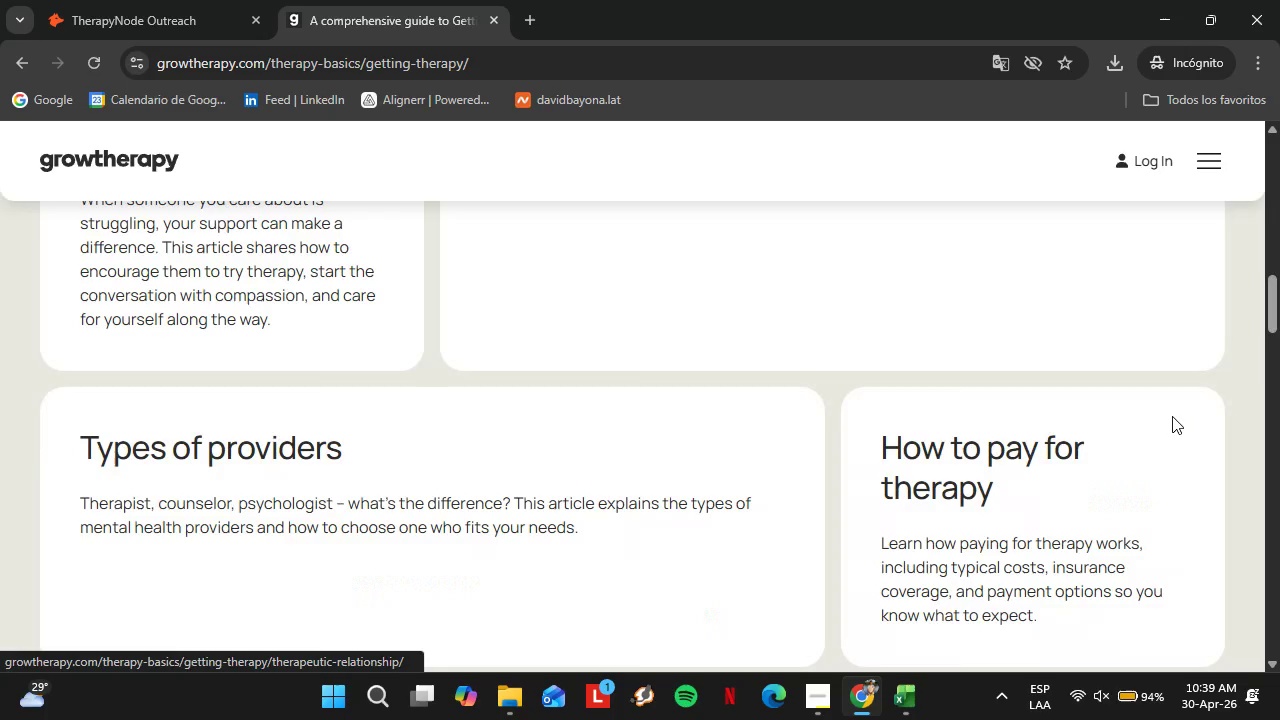 
left_click([1219, 160])
 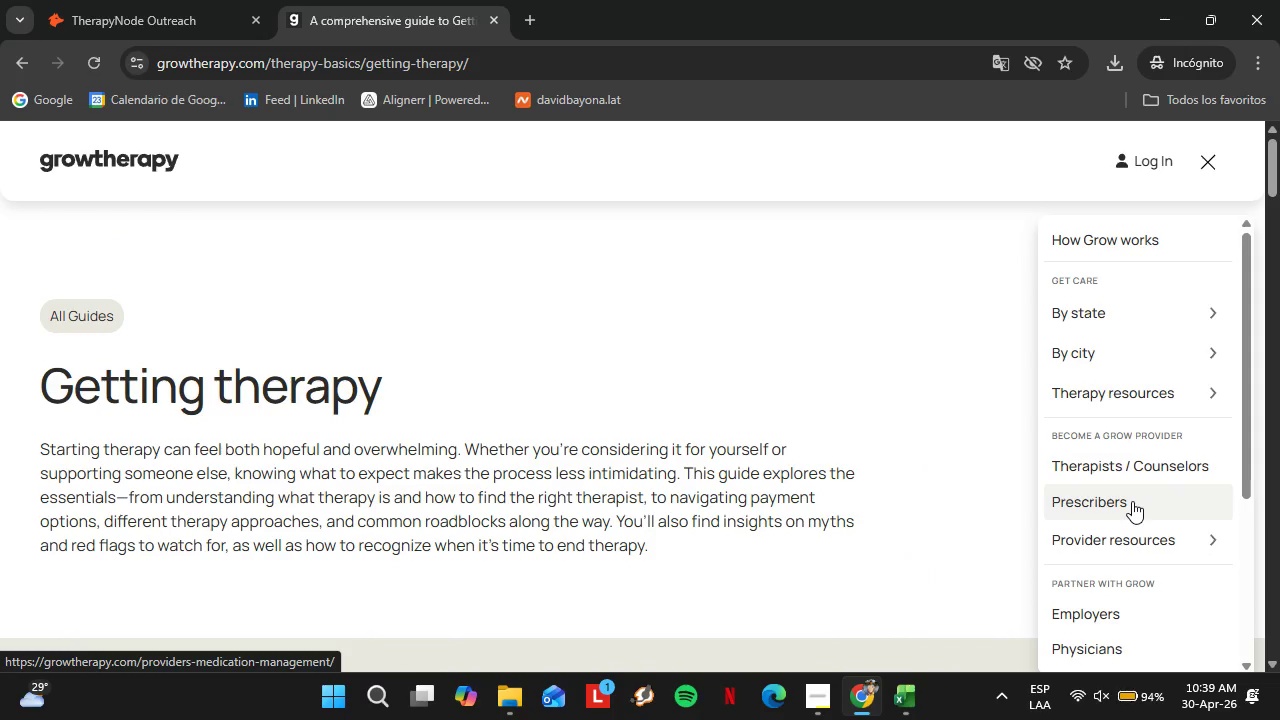 
scroll: coordinate [1175, 293], scroll_direction: up, amount: 11.0
 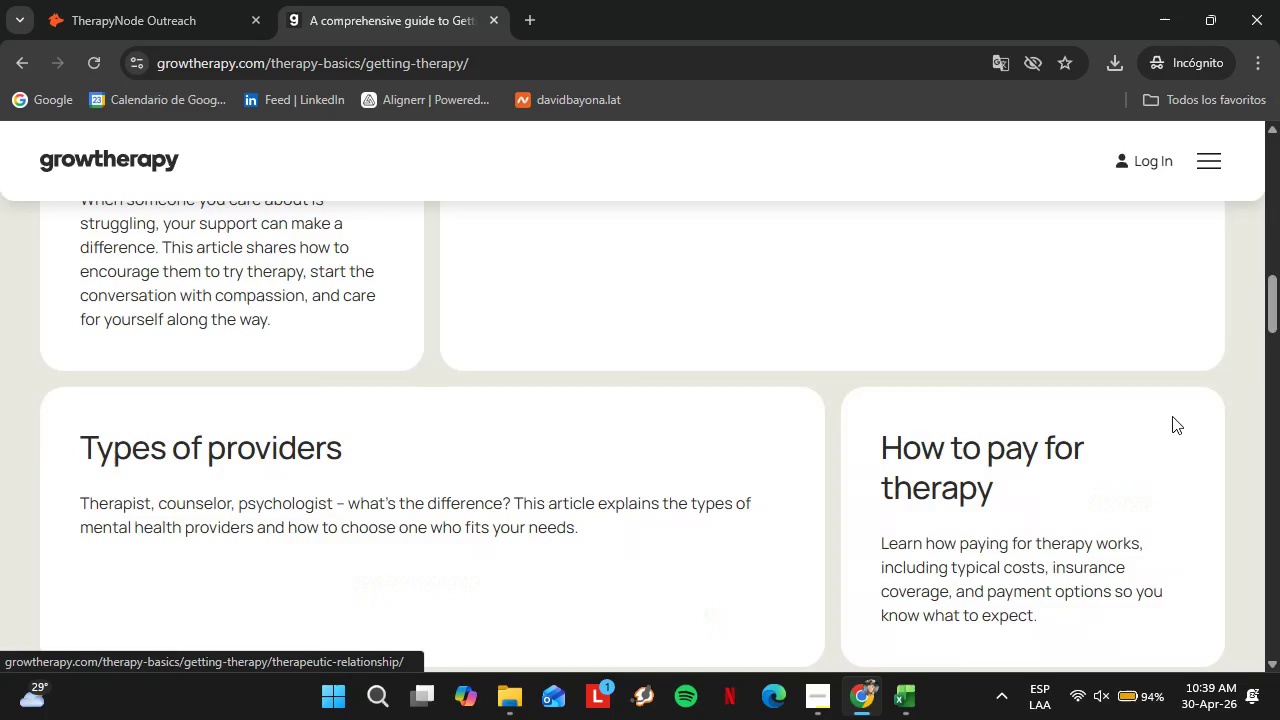 
wait(10.34)
 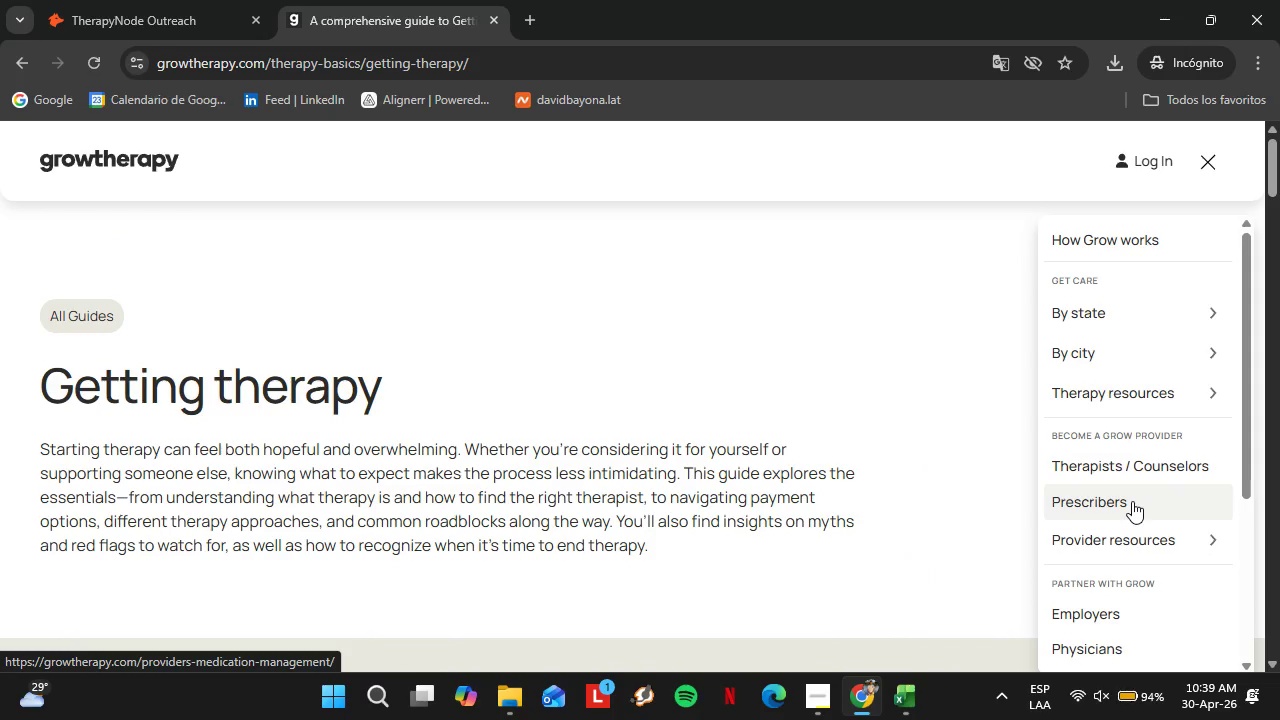 
scroll: coordinate [1172, 393], scroll_direction: up, amount: 4.0
 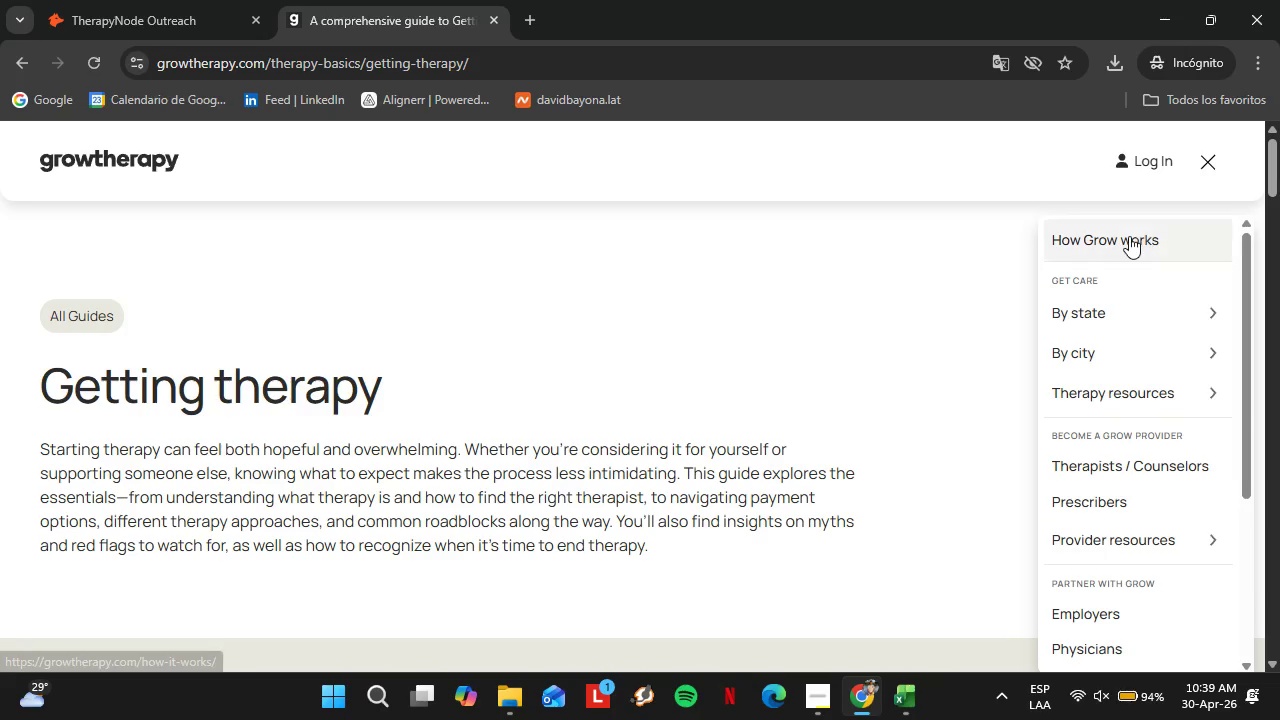 
left_click([1129, 236])
 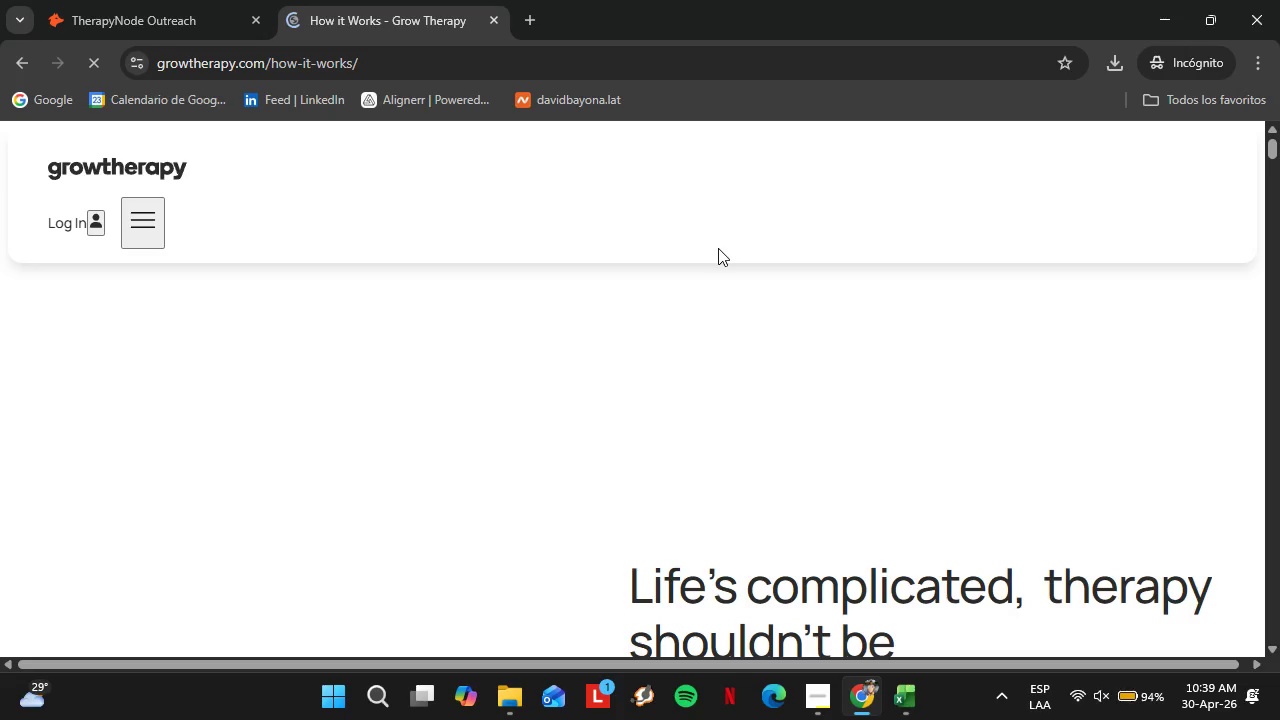 
wait(10.05)
 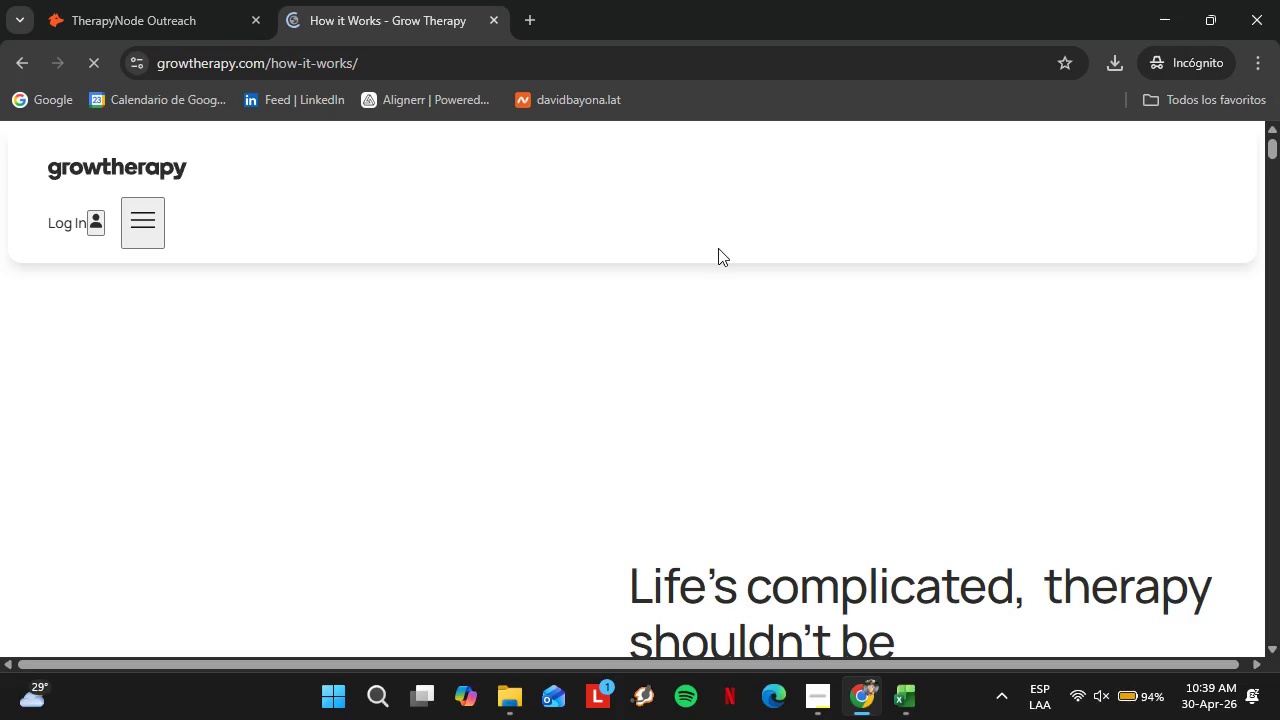 
scroll: coordinate [577, 446], scroll_direction: down, amount: 15.0
 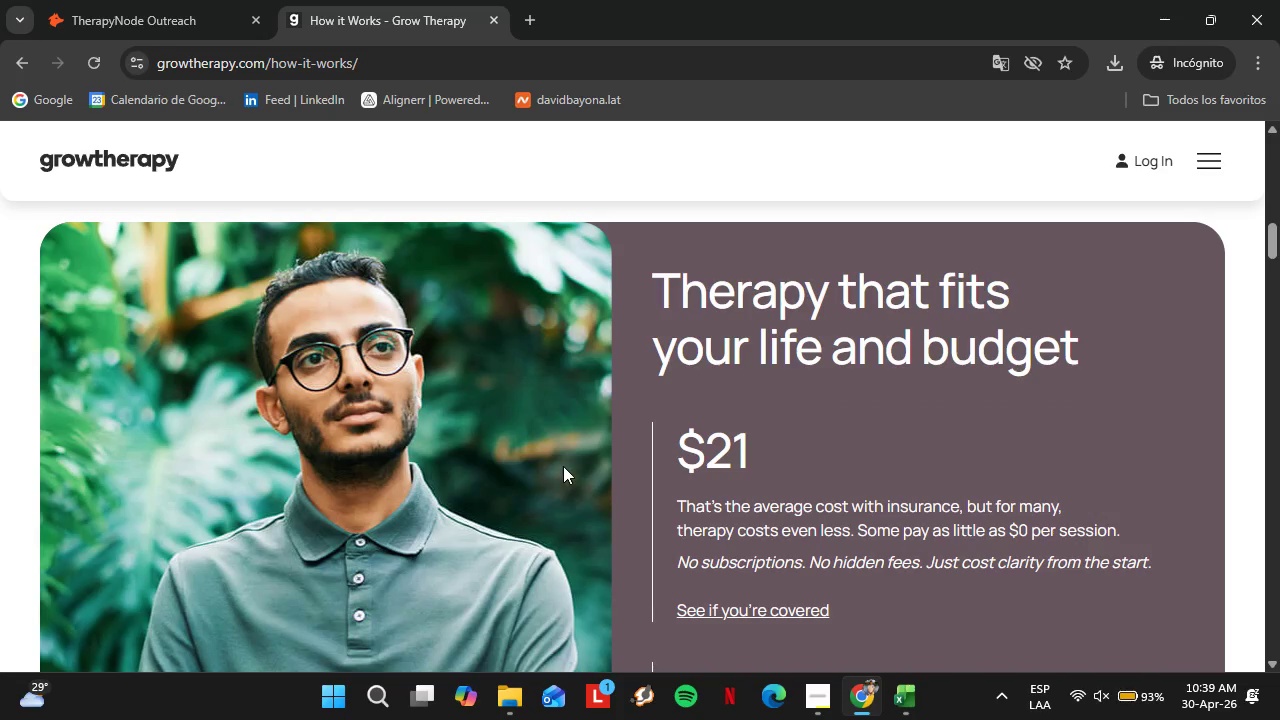 
scroll: coordinate [563, 466], scroll_direction: down, amount: 7.0
 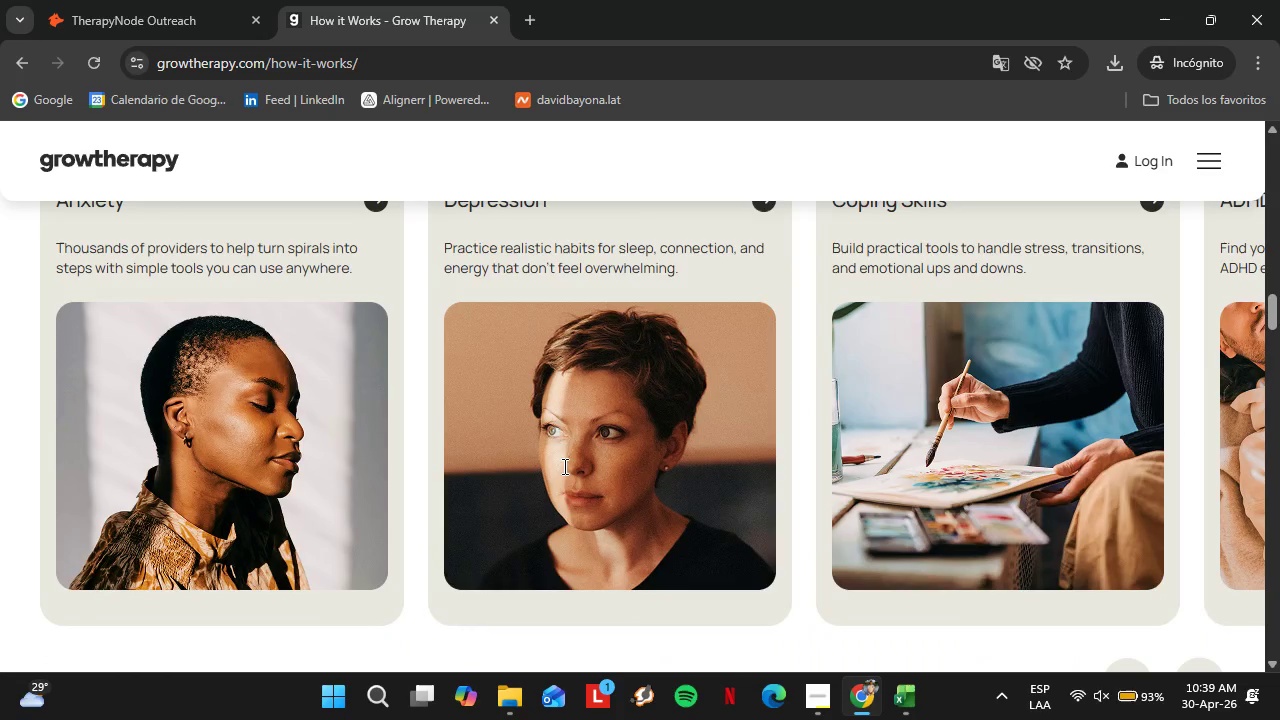 
scroll: coordinate [563, 466], scroll_direction: up, amount: 3.0
 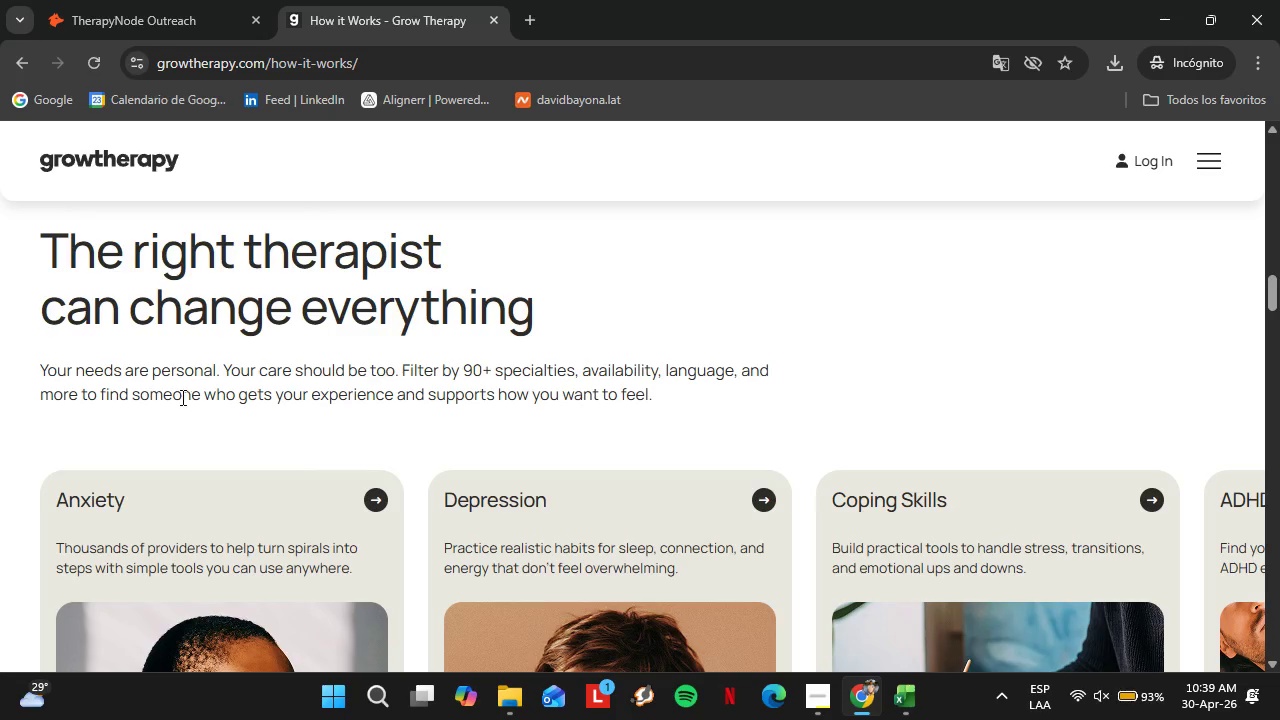 
scroll: coordinate [306, 362], scroll_direction: down, amount: 4.0
 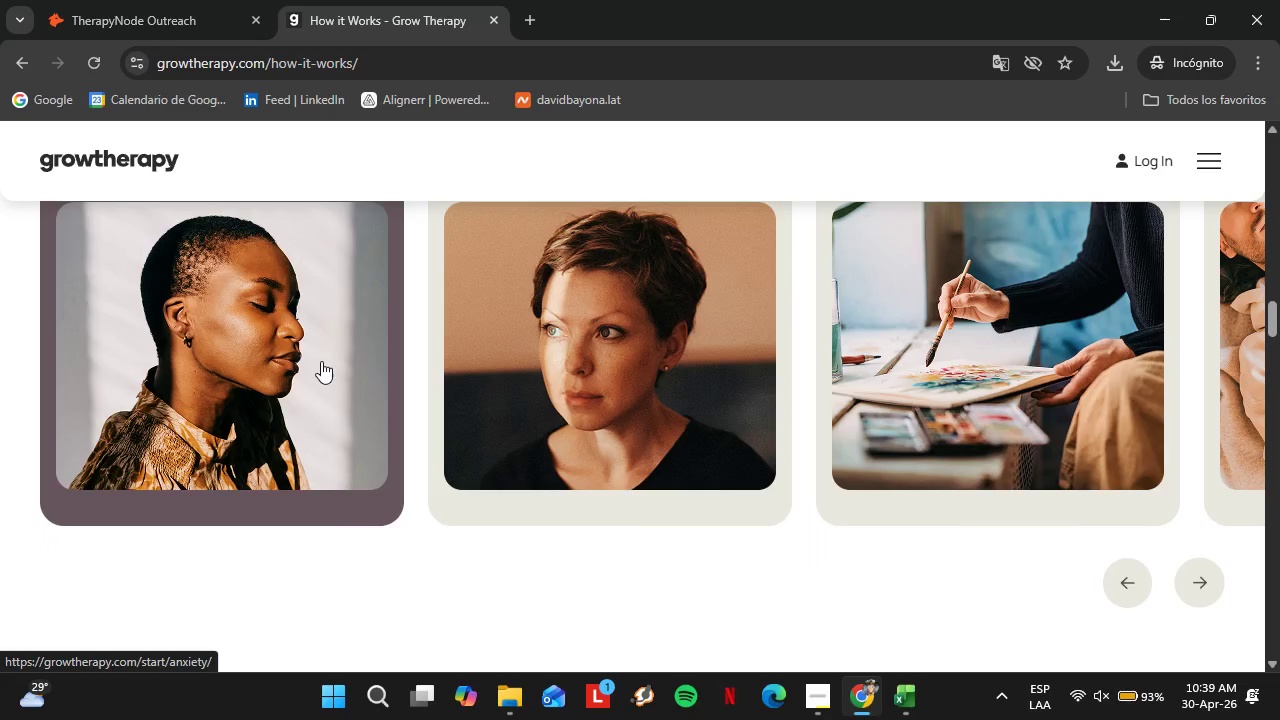 
scroll: coordinate [974, 516], scroll_direction: up, amount: 1.0
 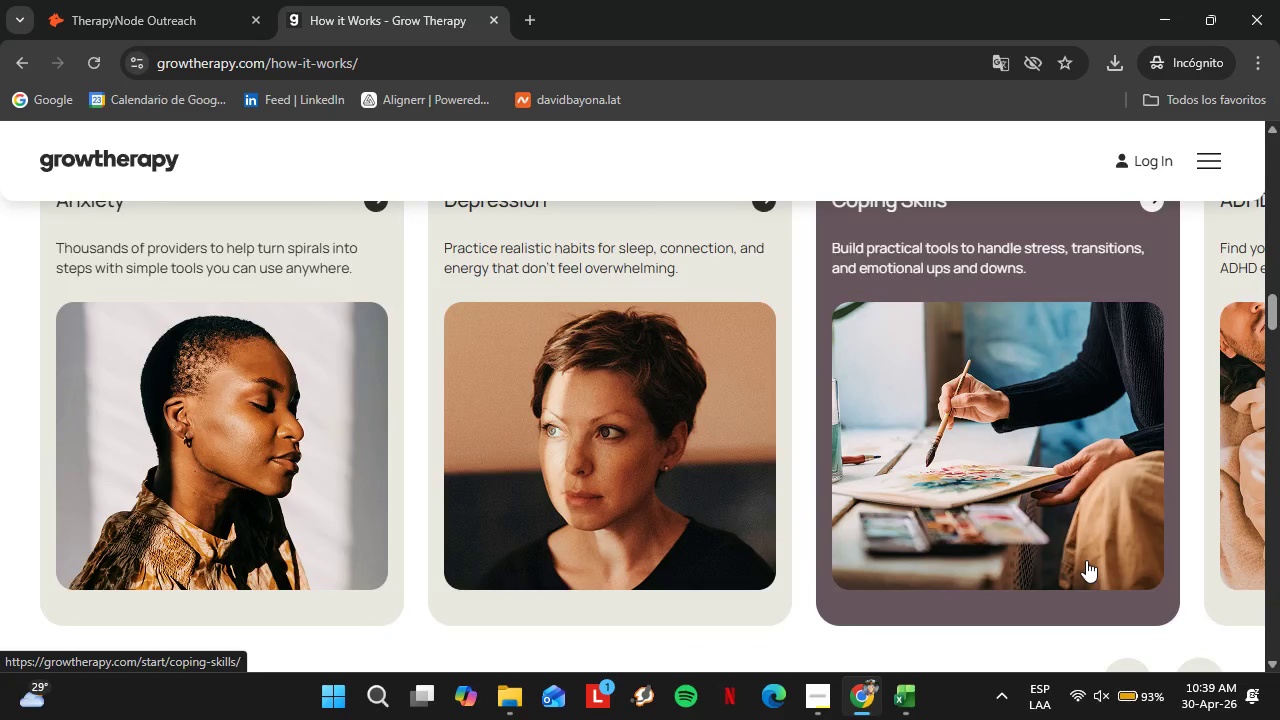 
scroll: coordinate [1192, 435], scroll_direction: down, amount: 4.0
 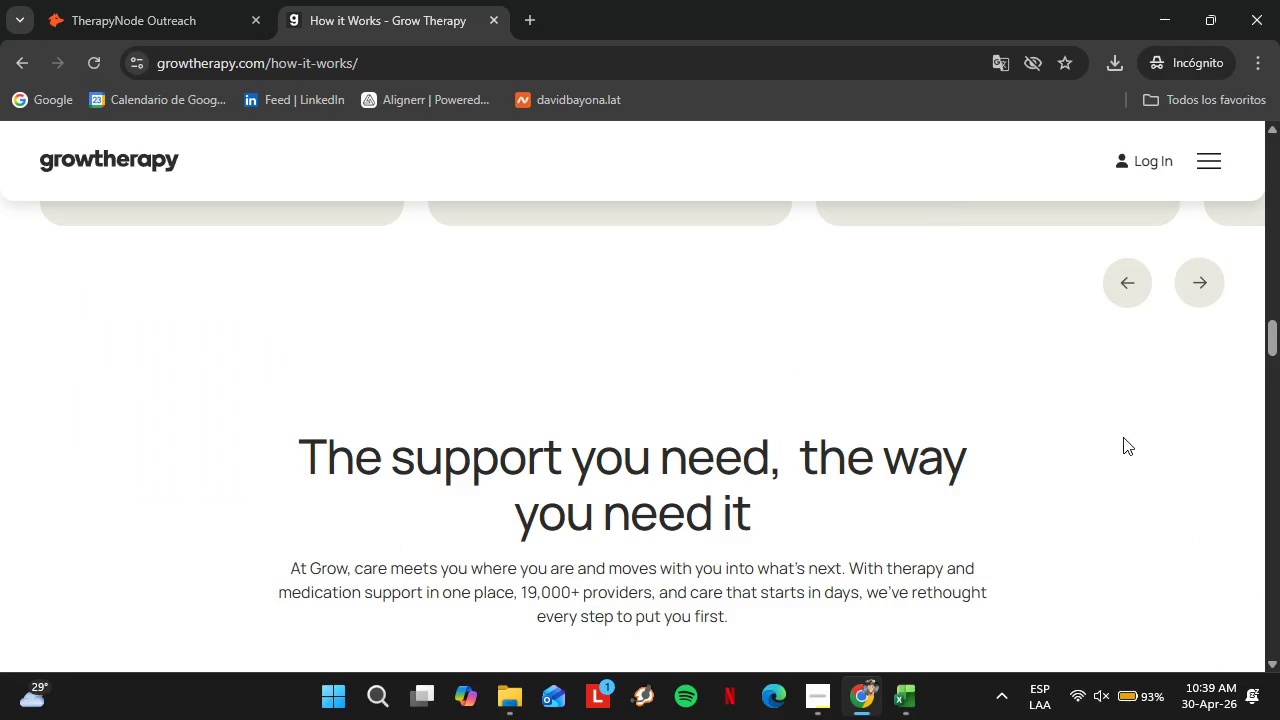 
scroll: coordinate [1131, 435], scroll_direction: up, amount: 3.0
 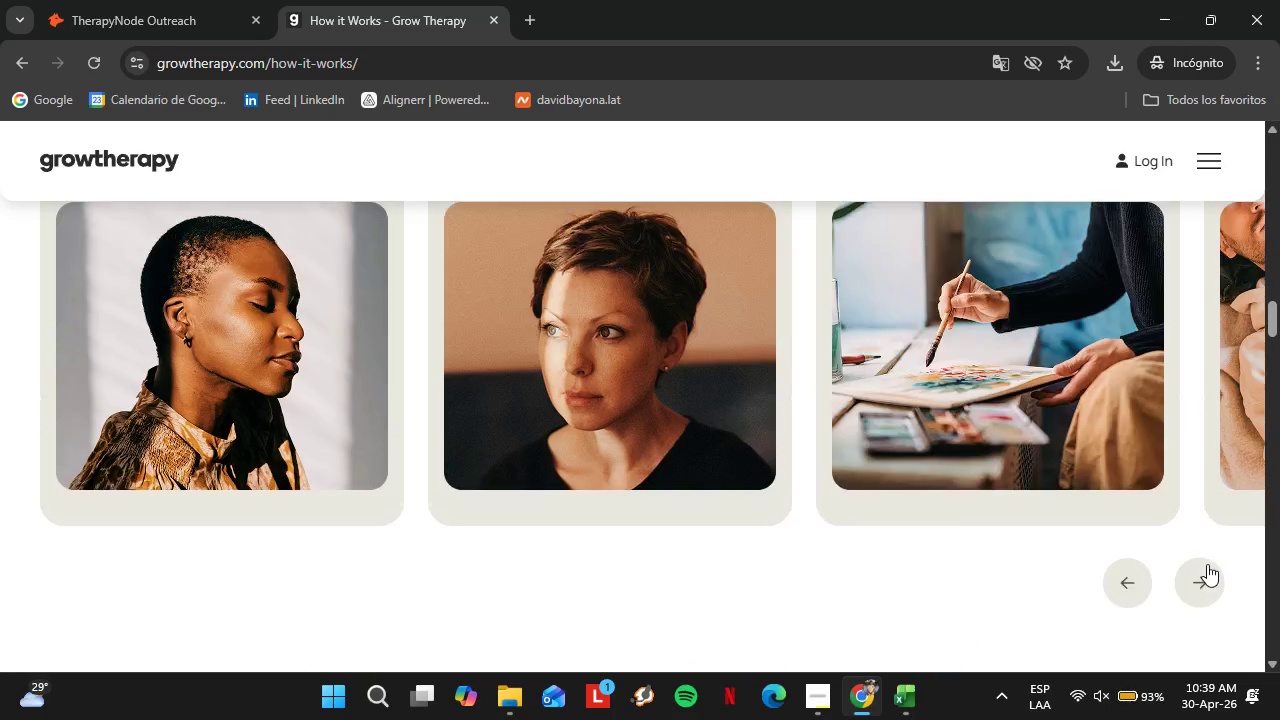 
left_click([1196, 583])
 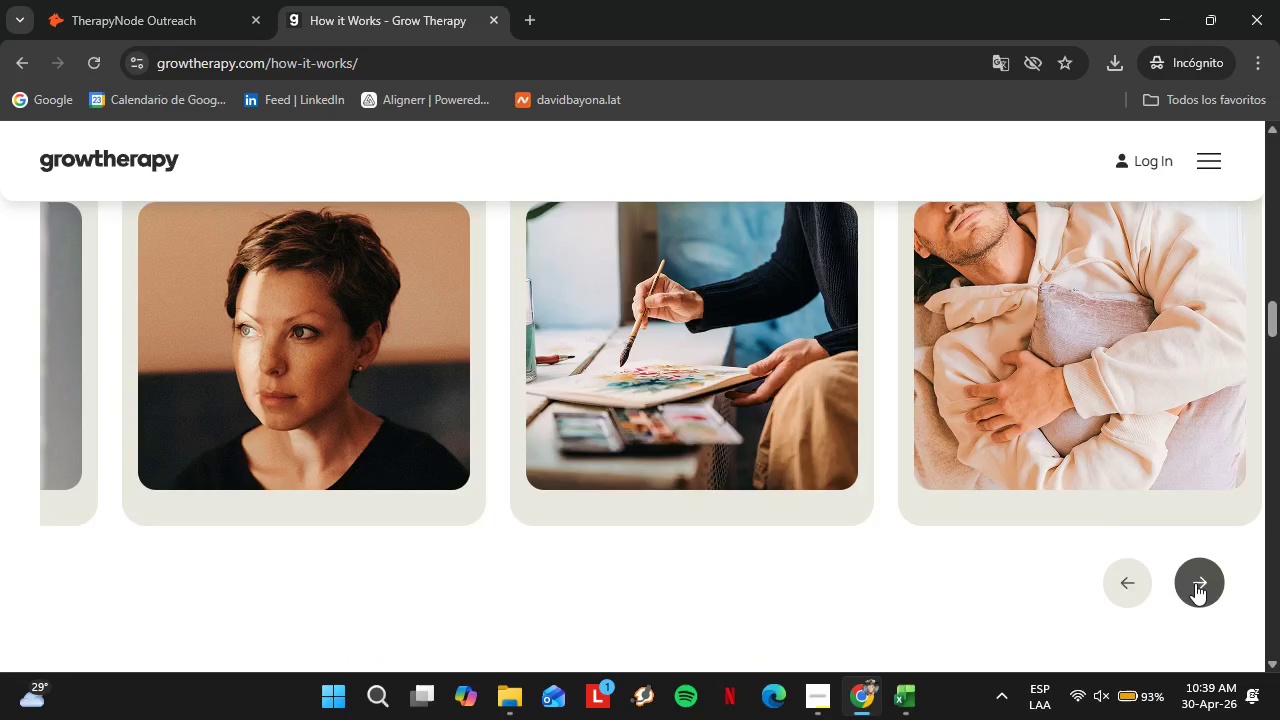 
scroll: coordinate [1196, 583], scroll_direction: down, amount: 1.0
 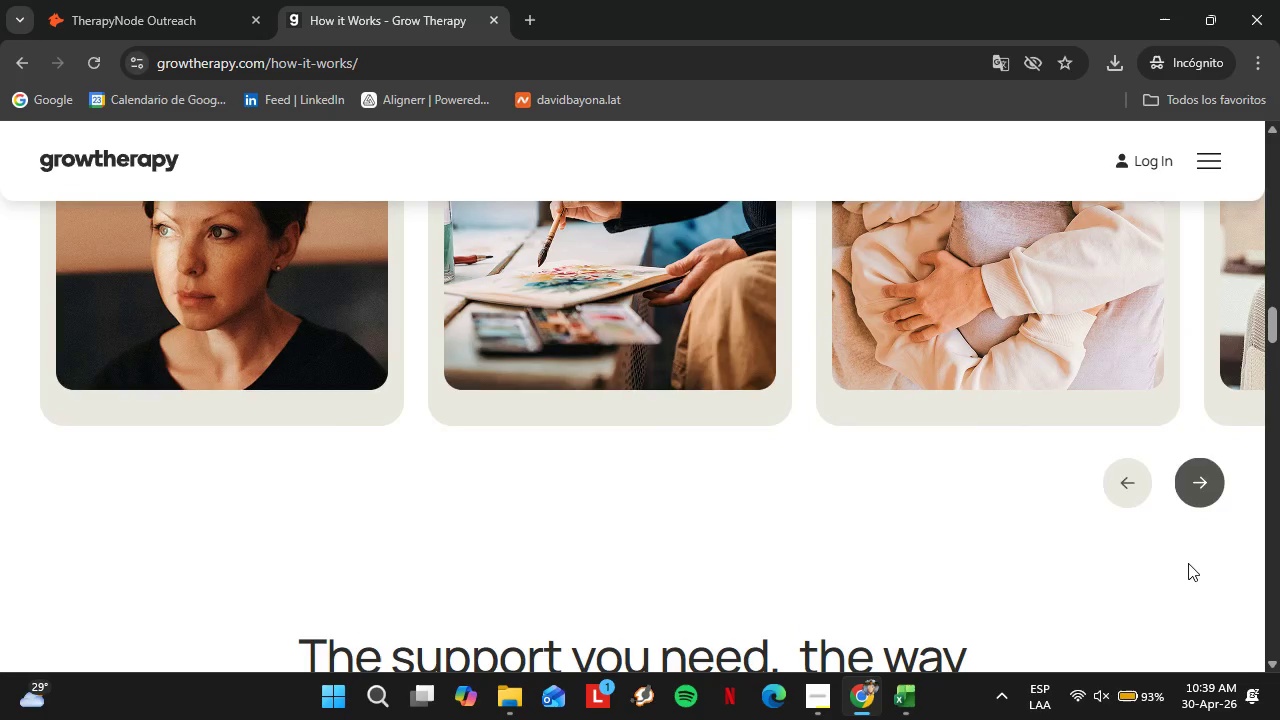 
left_click([1136, 492])
 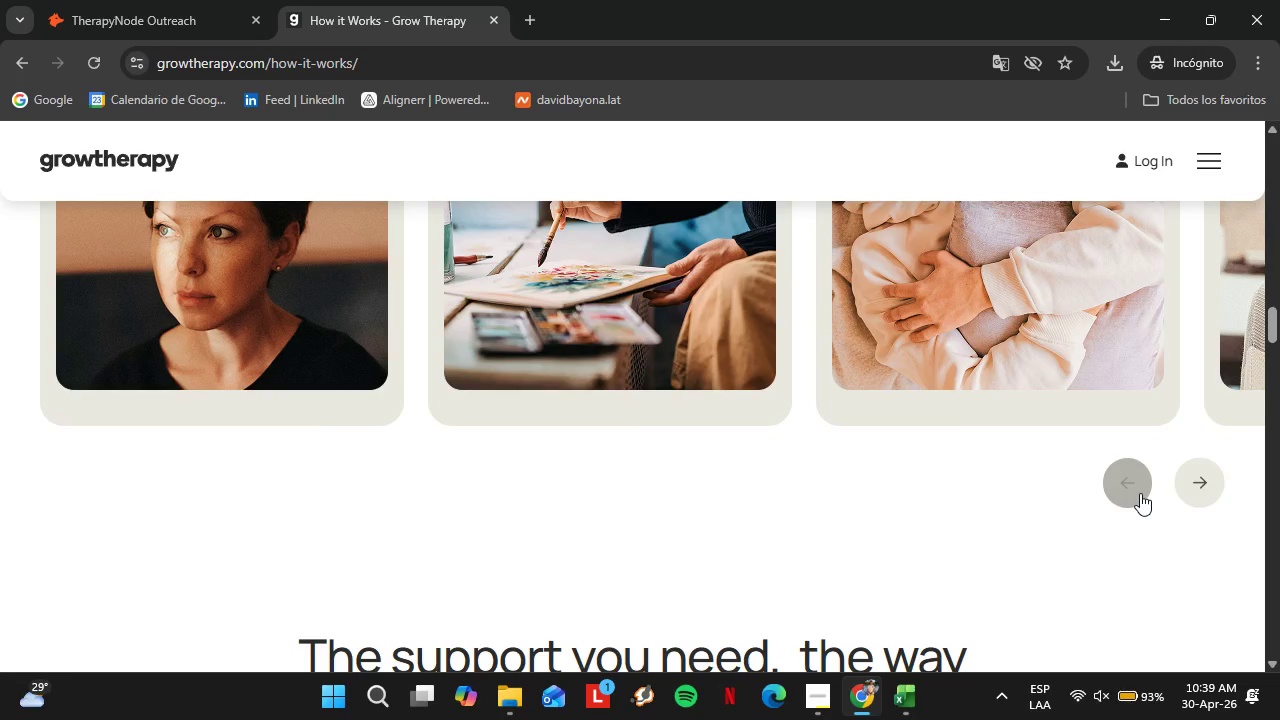 
scroll: coordinate [627, 438], scroll_direction: up, amount: 4.0
 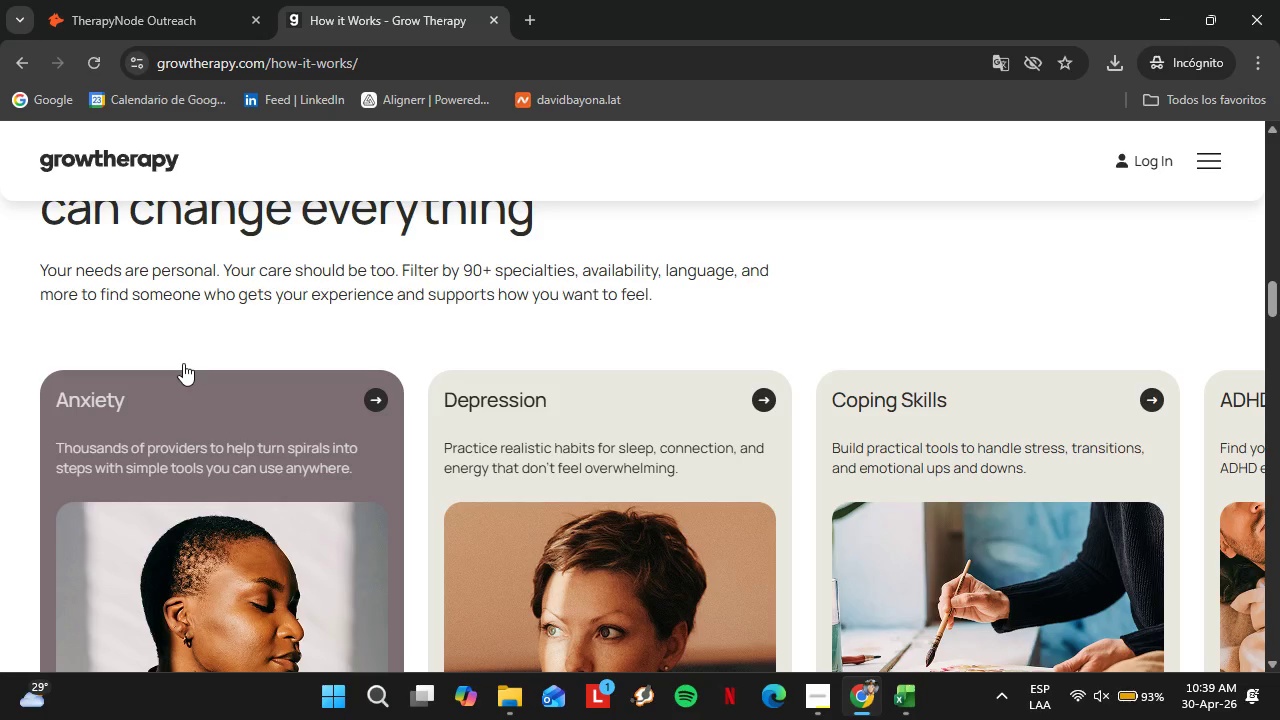 
left_click([130, 0])
 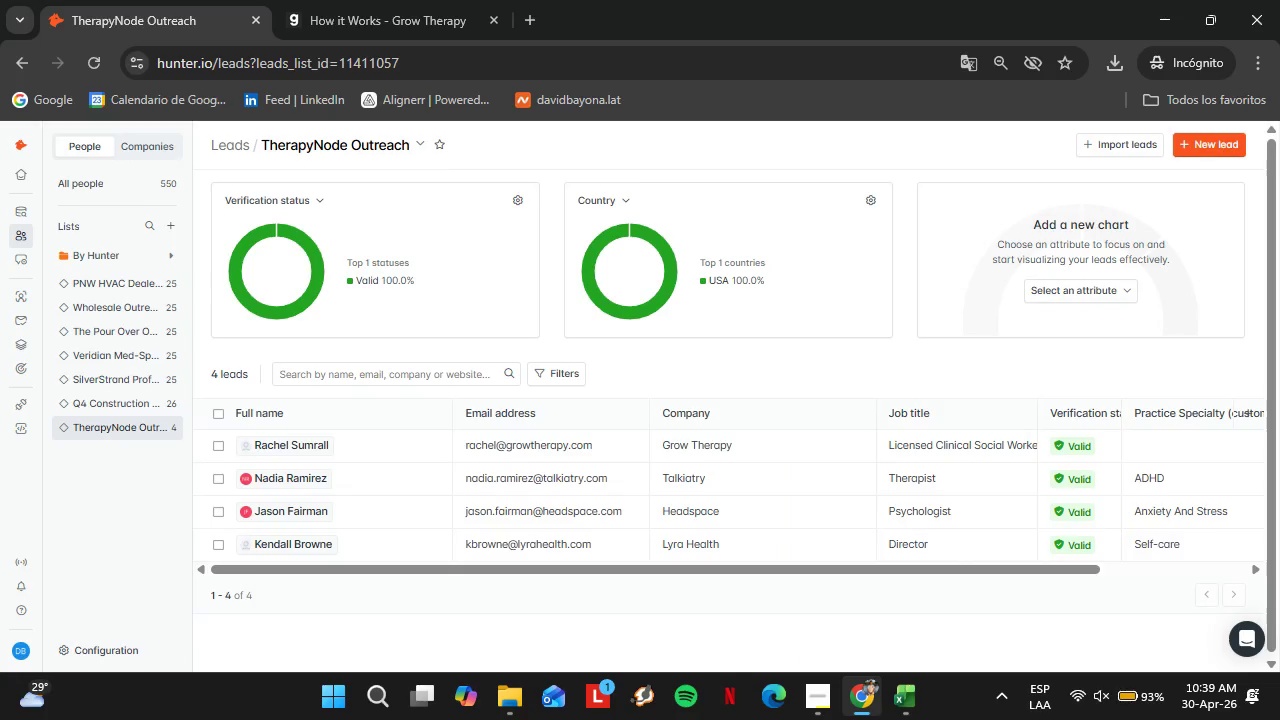 
left_click([900, 710])
 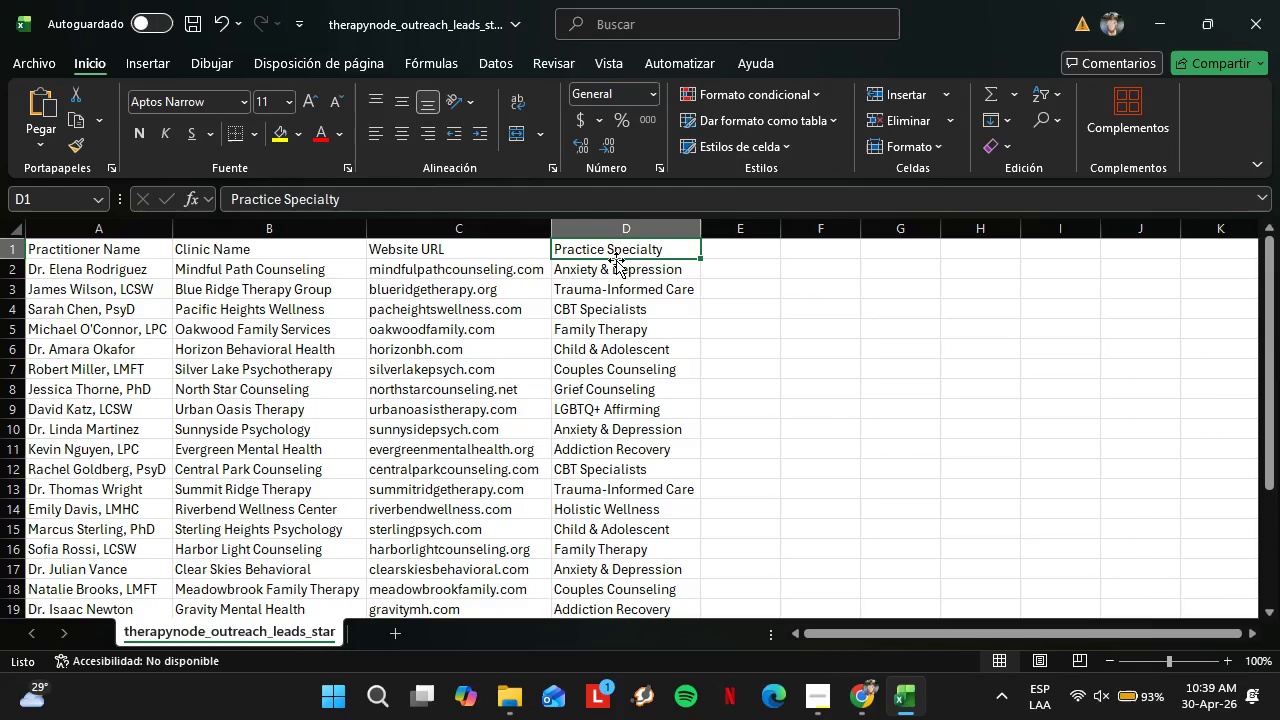 
double_click([617, 265])
 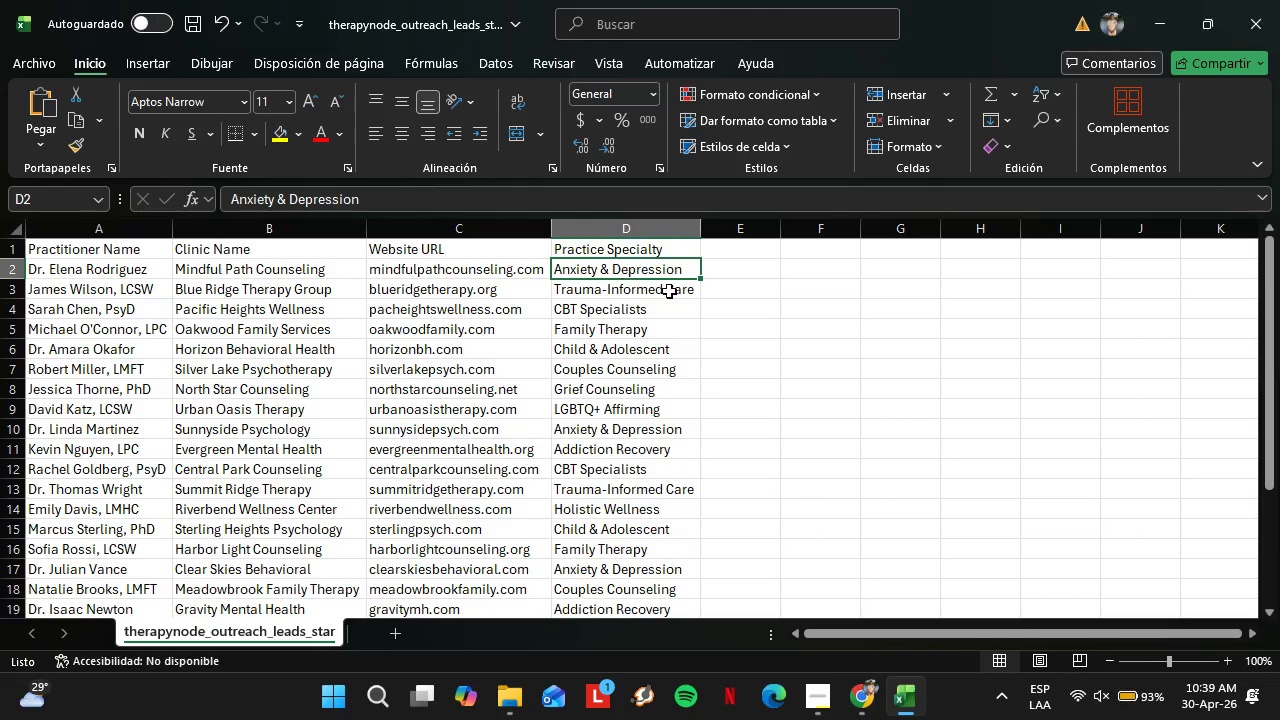 
key(Control+C)
 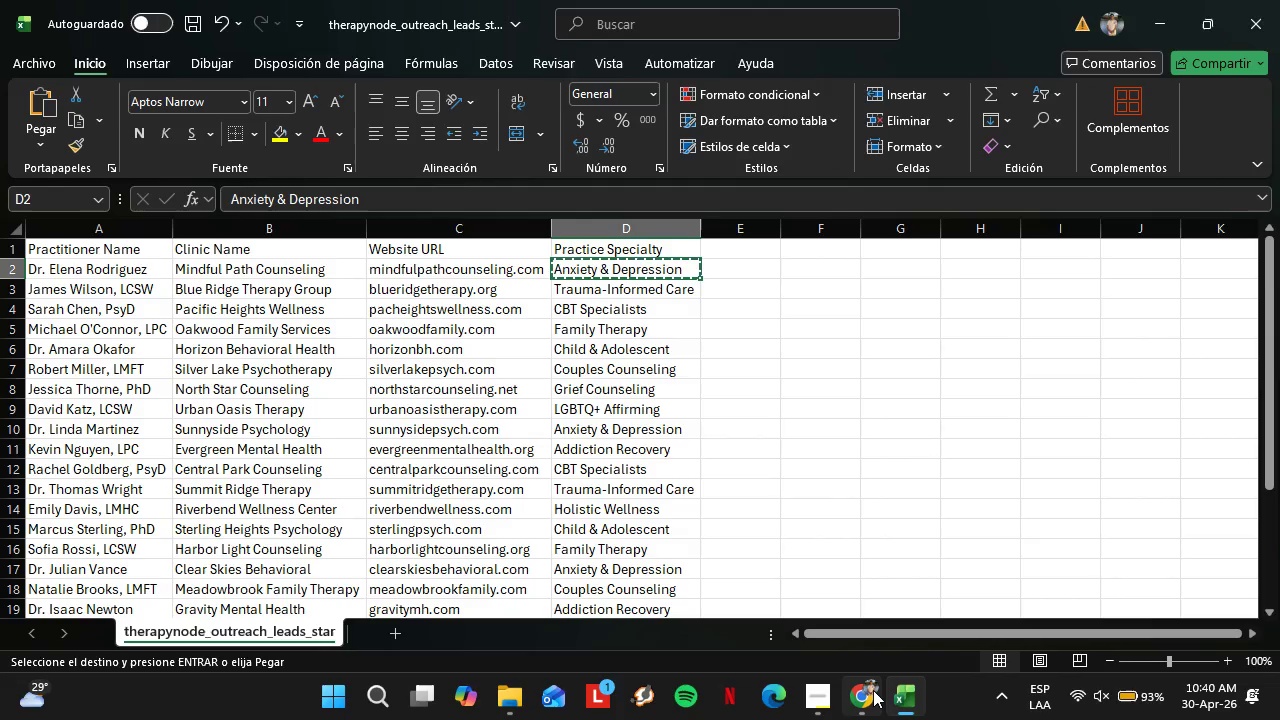 
left_click([873, 690])
 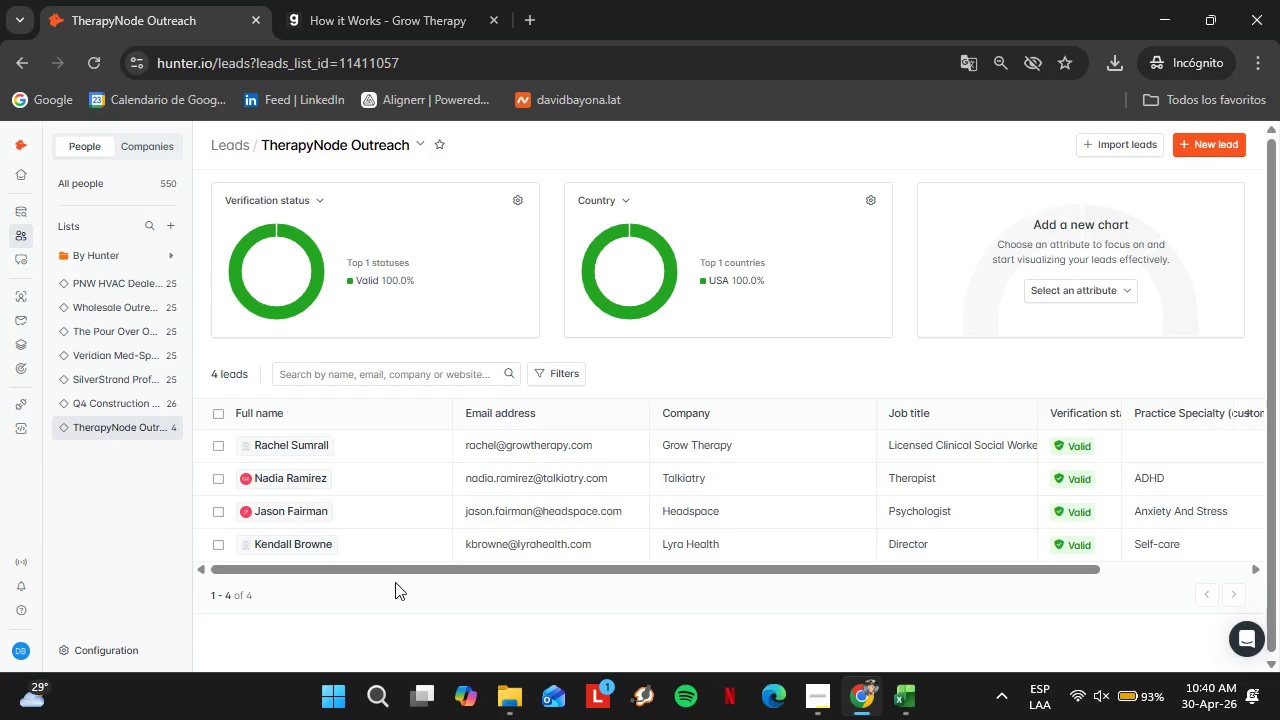 
left_click_drag(start_coordinate=[391, 575], to_coordinate=[739, 606])
 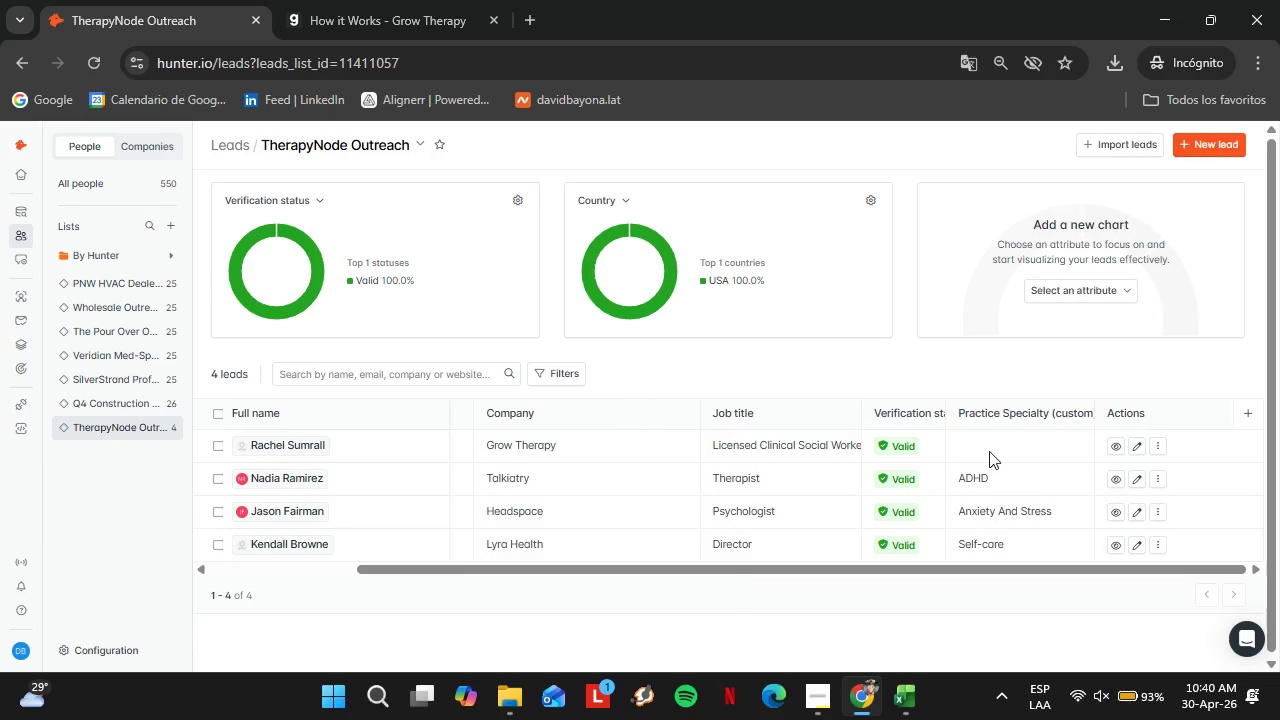 
double_click([989, 451])
 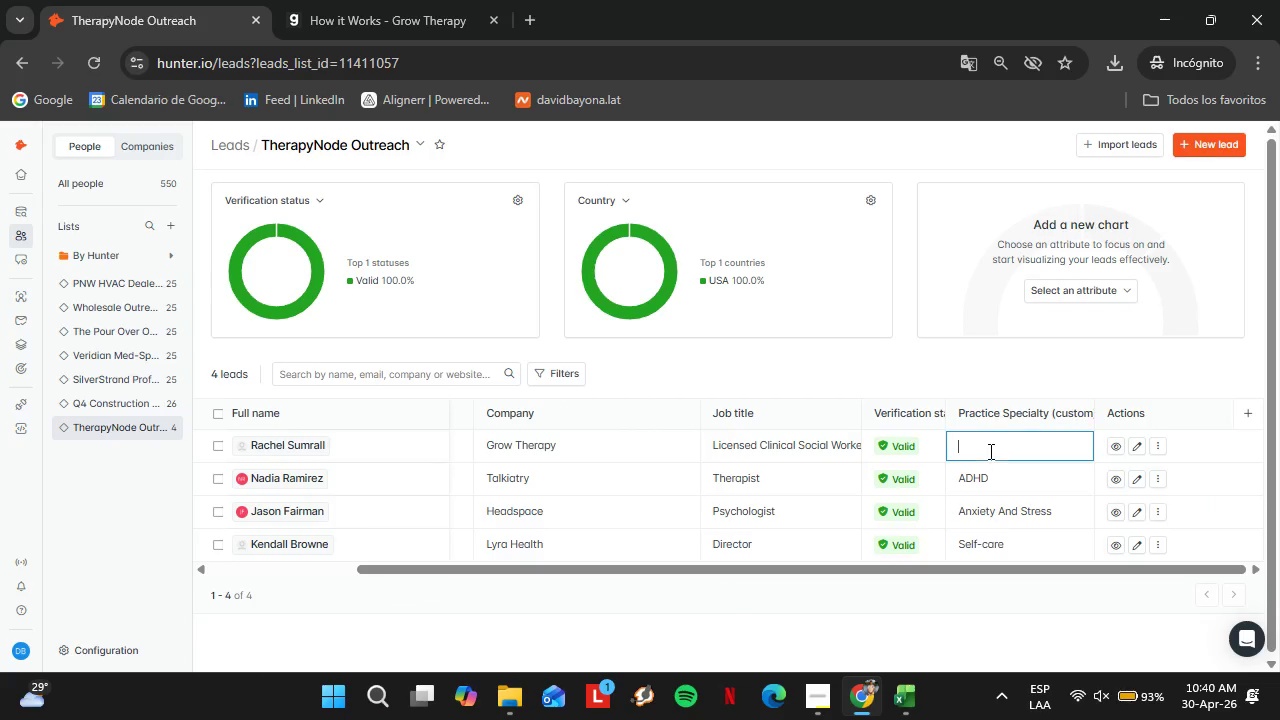 
triple_click([989, 451])
 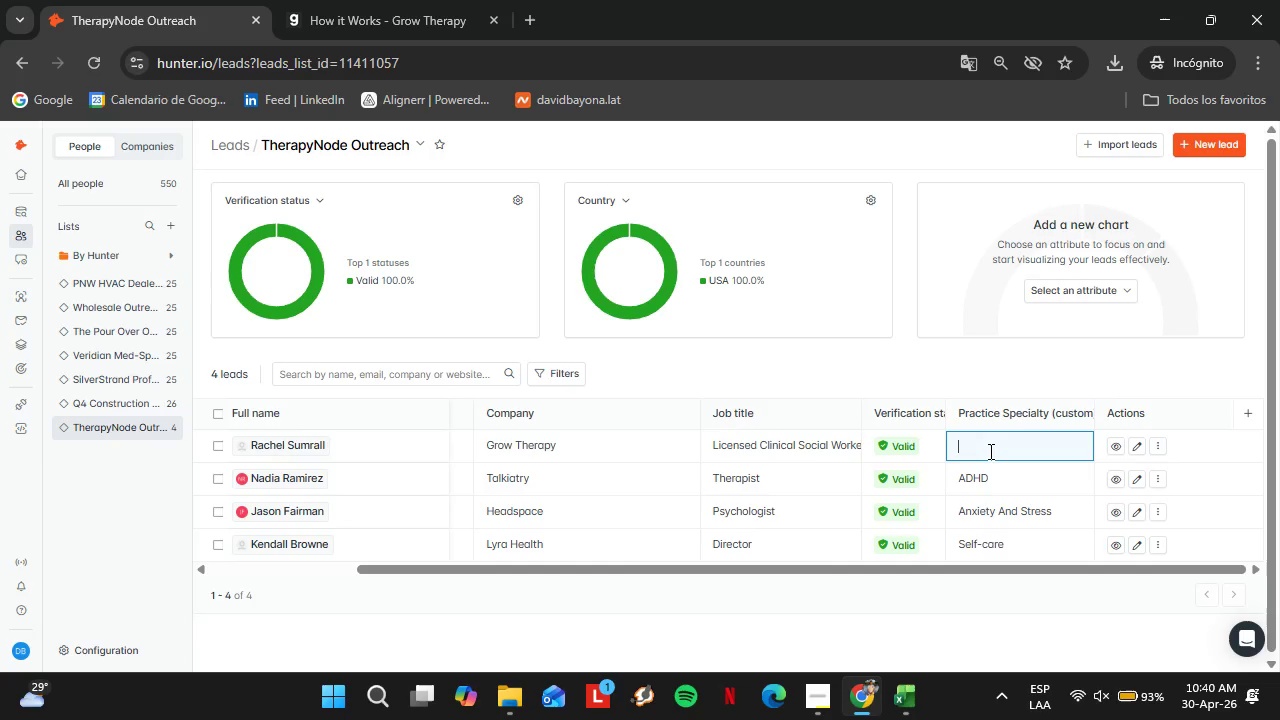 
key(Control+V)
 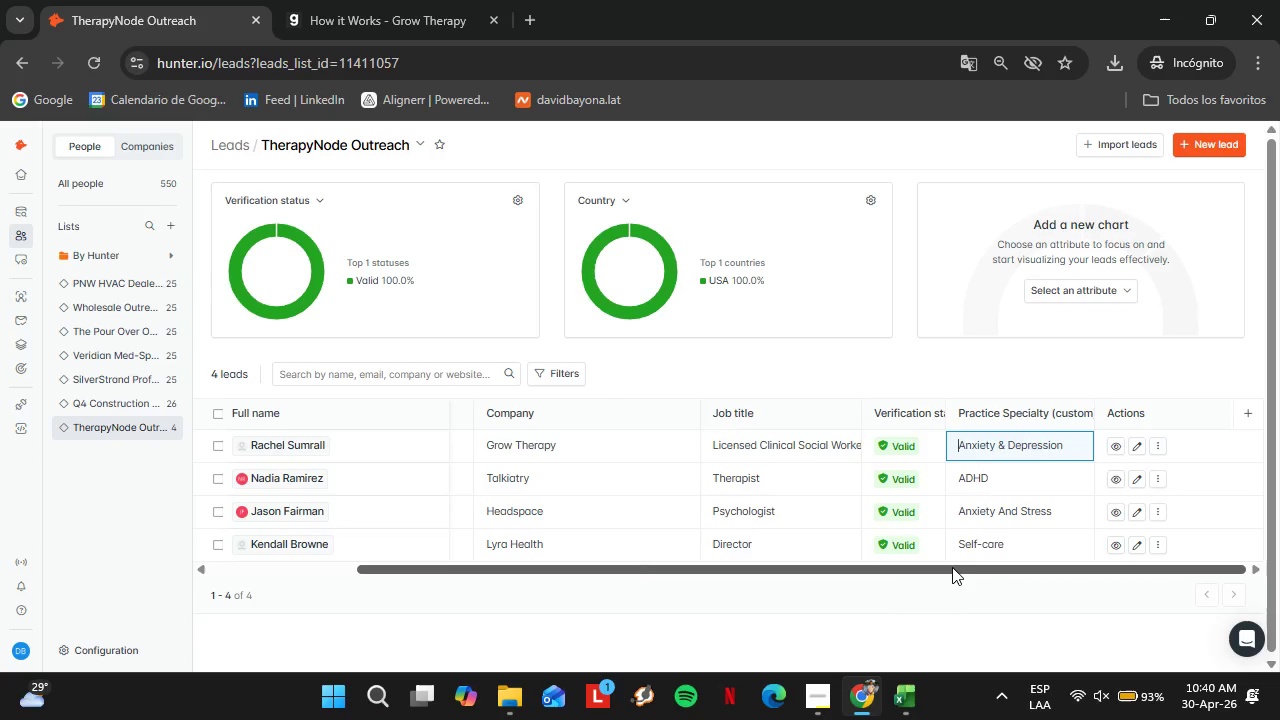 
left_click_drag(start_coordinate=[952, 567], to_coordinate=[567, 568])
 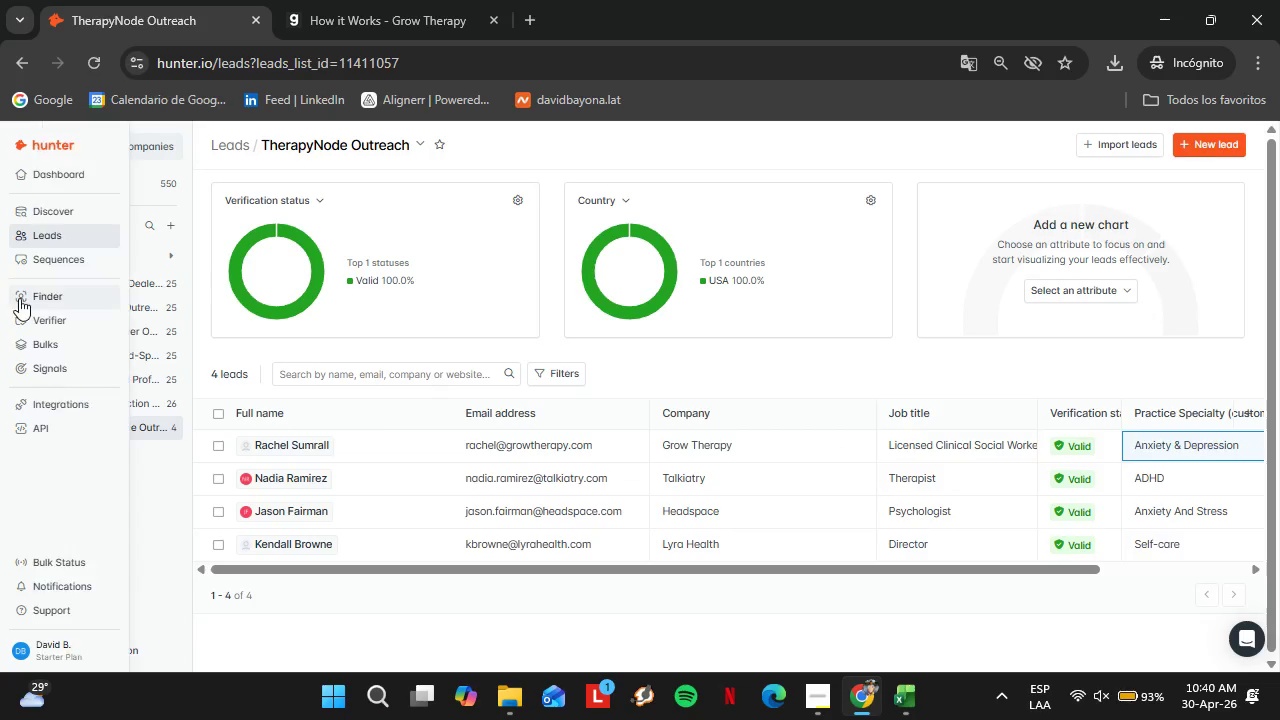 
left_click([19, 297])
 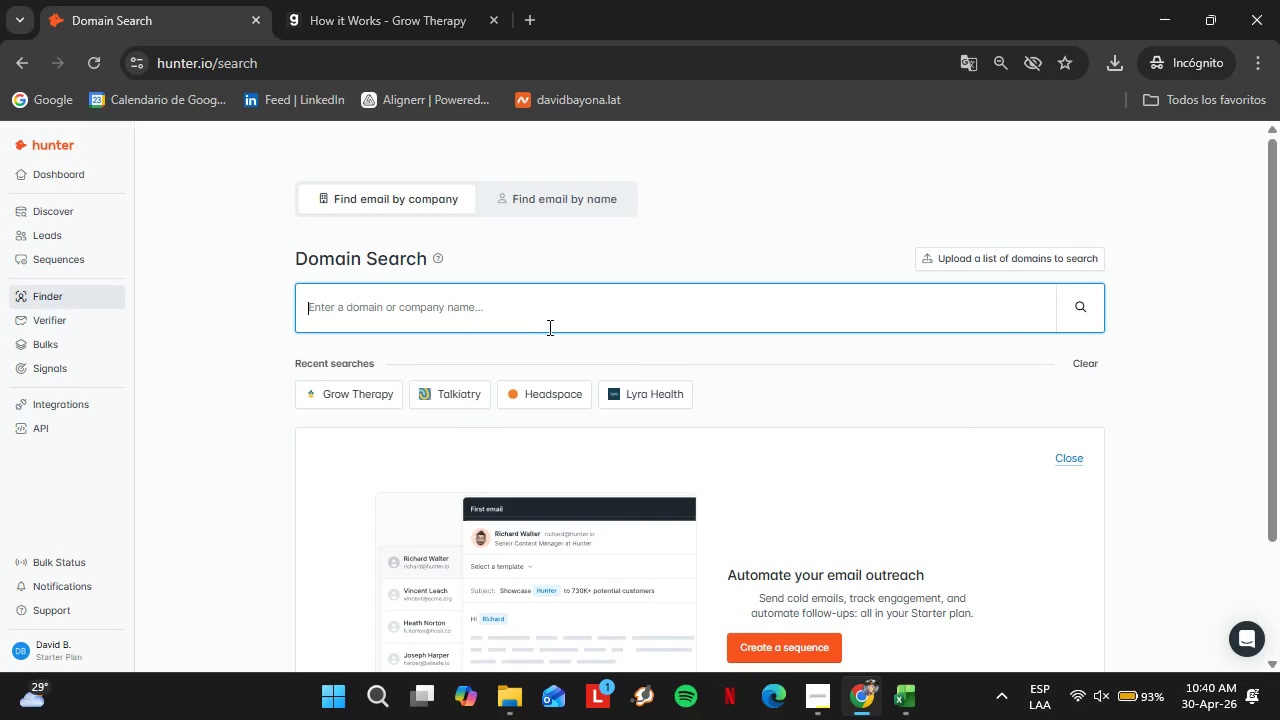 
wait(6.88)
 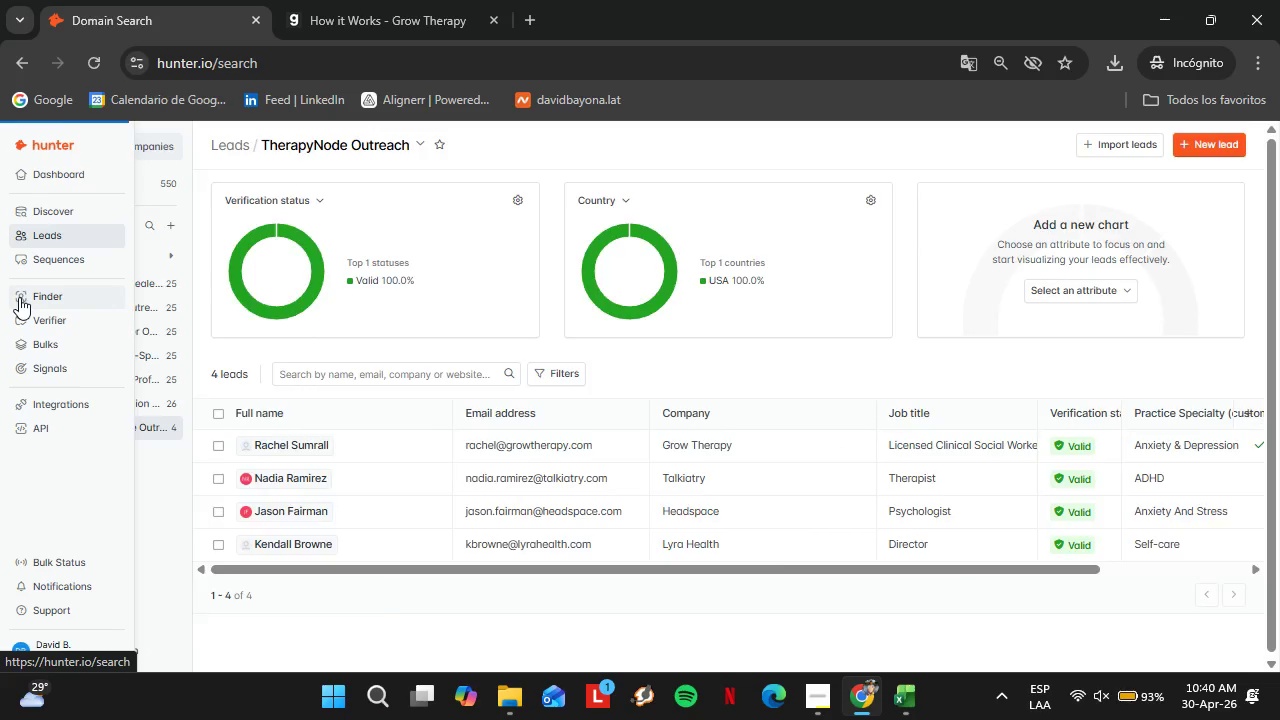 
type(lifestance.com)
 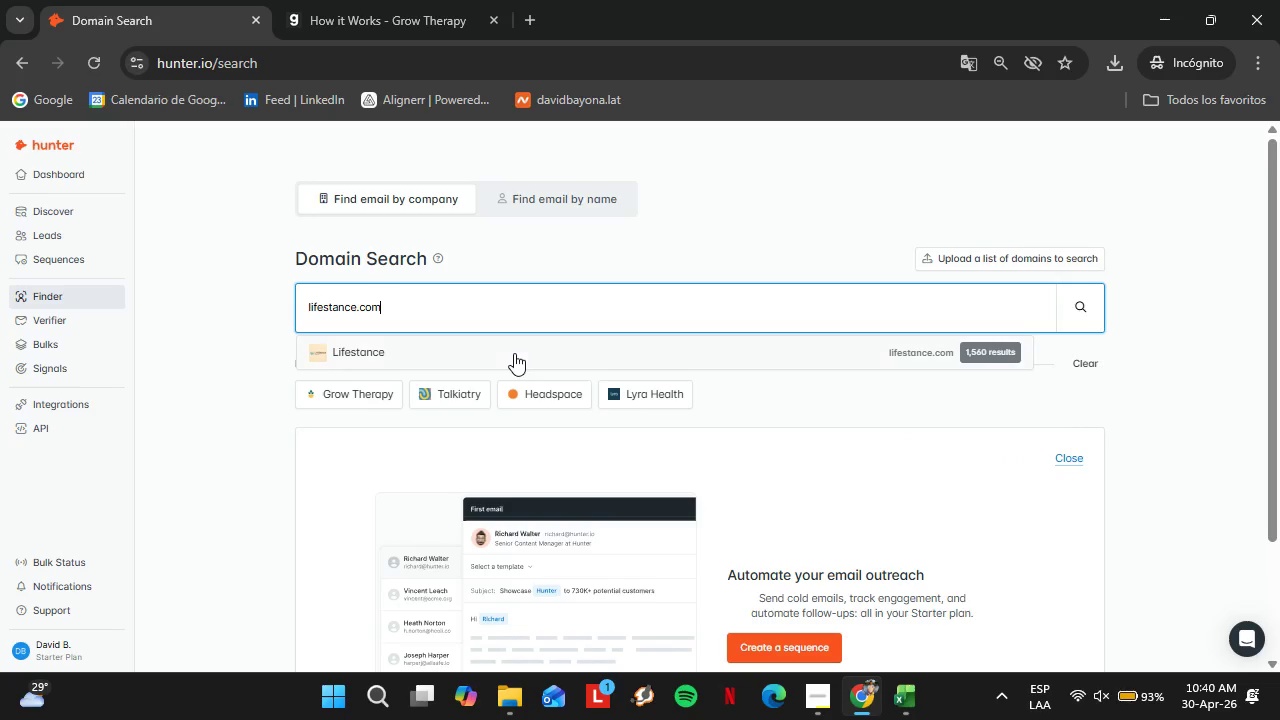 
key(Enter)
 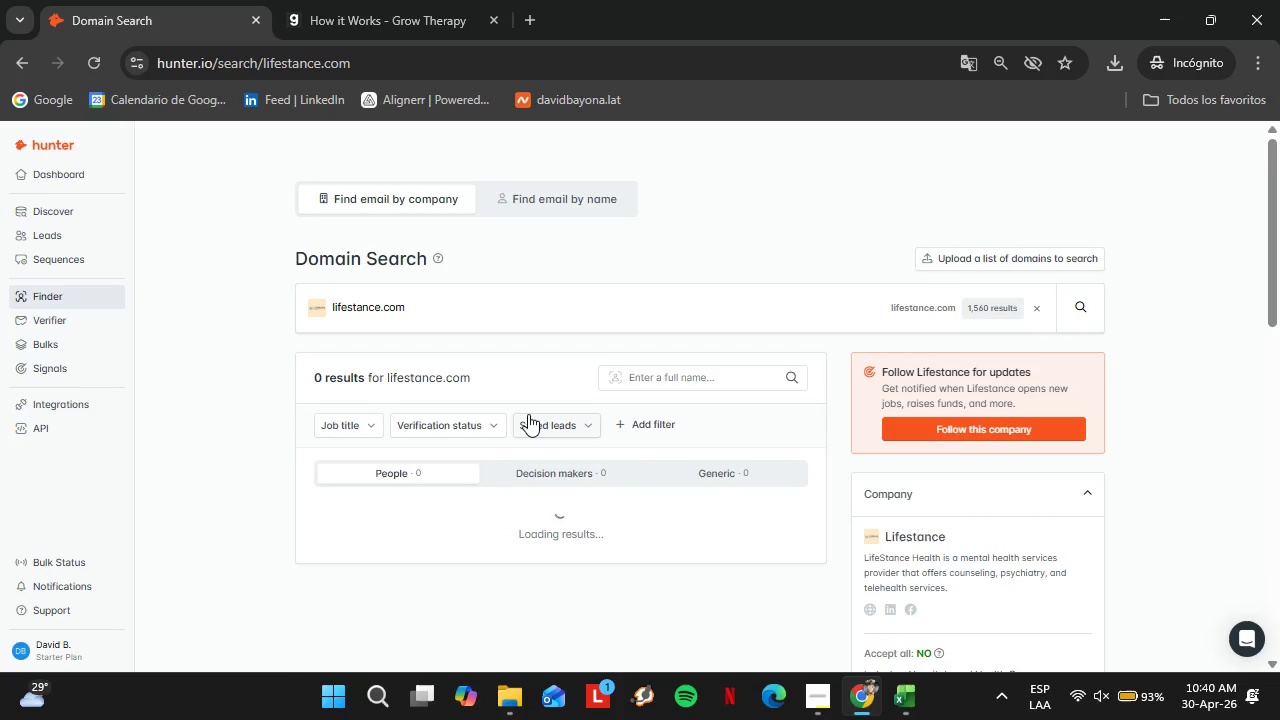 
scroll: coordinate [534, 430], scroll_direction: down, amount: 2.0
 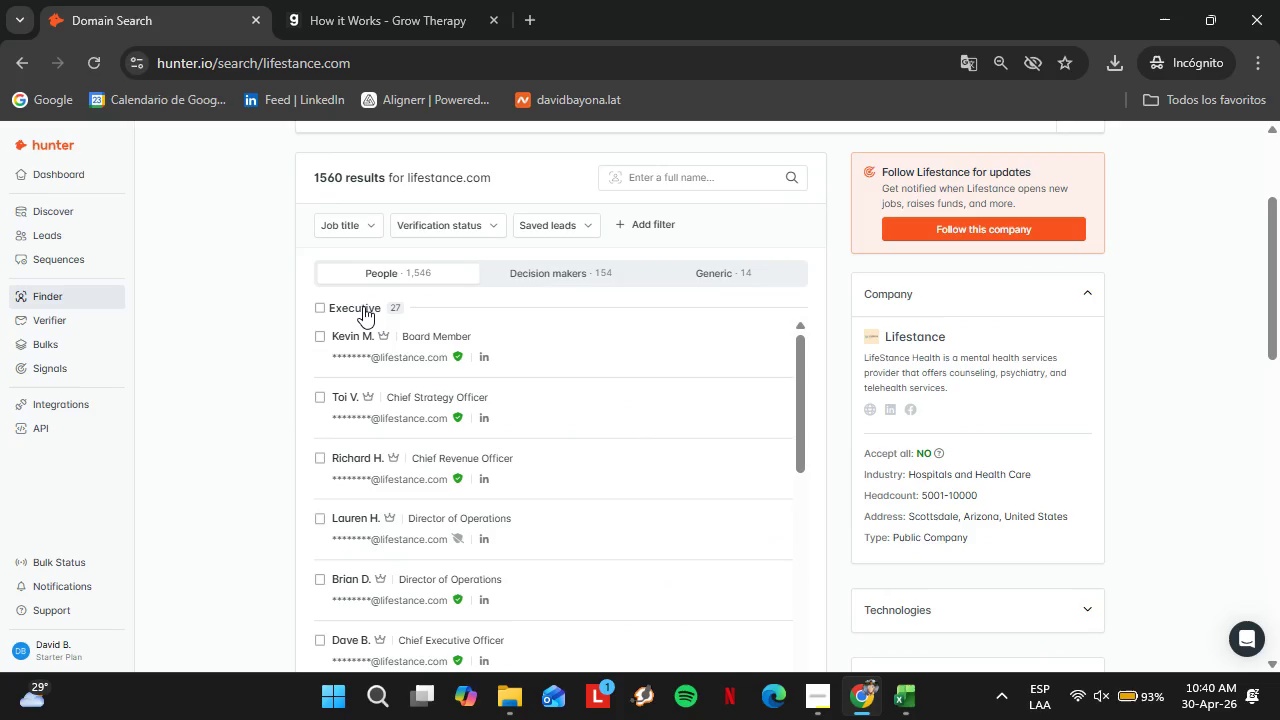 
left_click([363, 306])
 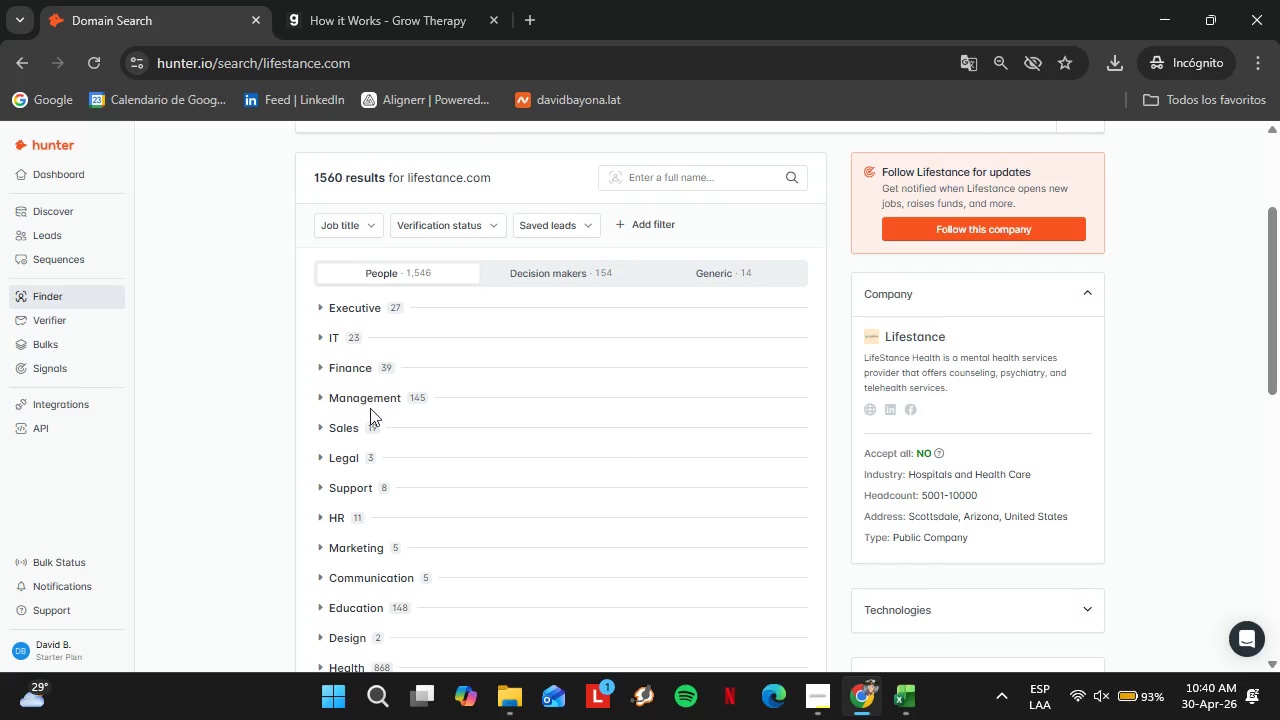 
left_click([363, 401])
 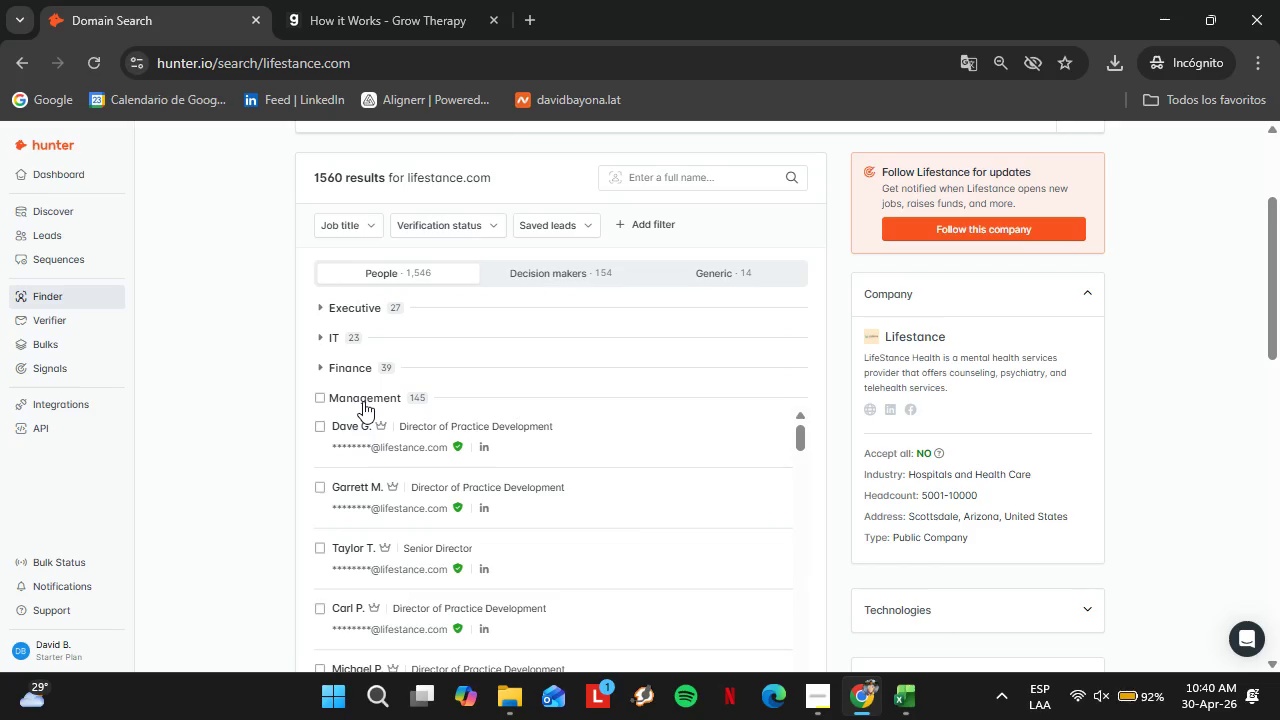 
left_click([363, 401])
 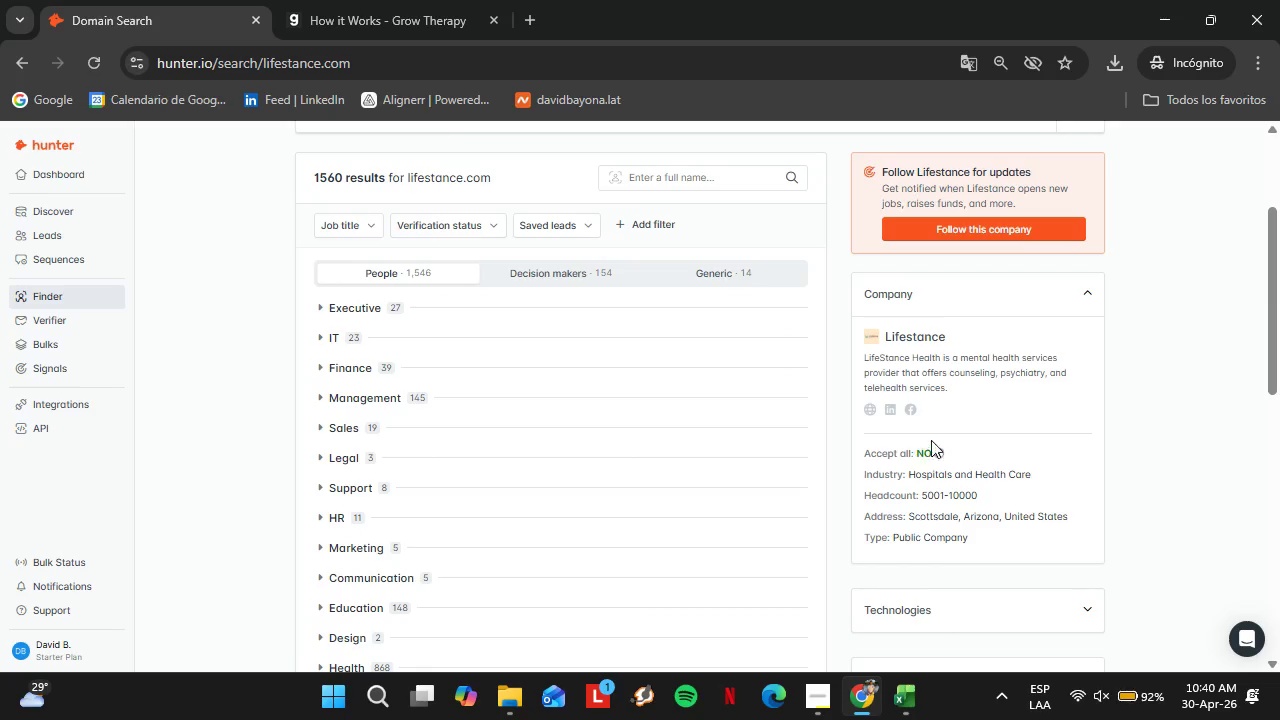 
scroll: coordinate [848, 505], scroll_direction: none, amount: 0.0
 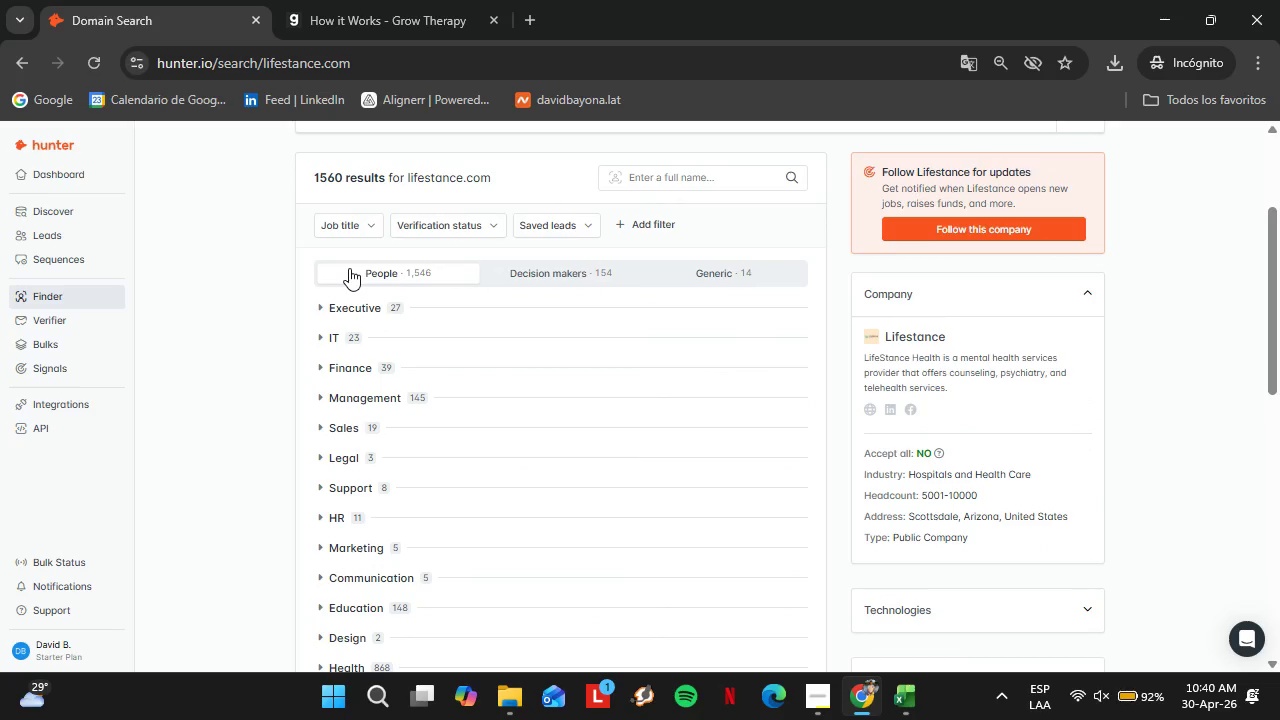 
wait(13.39)
 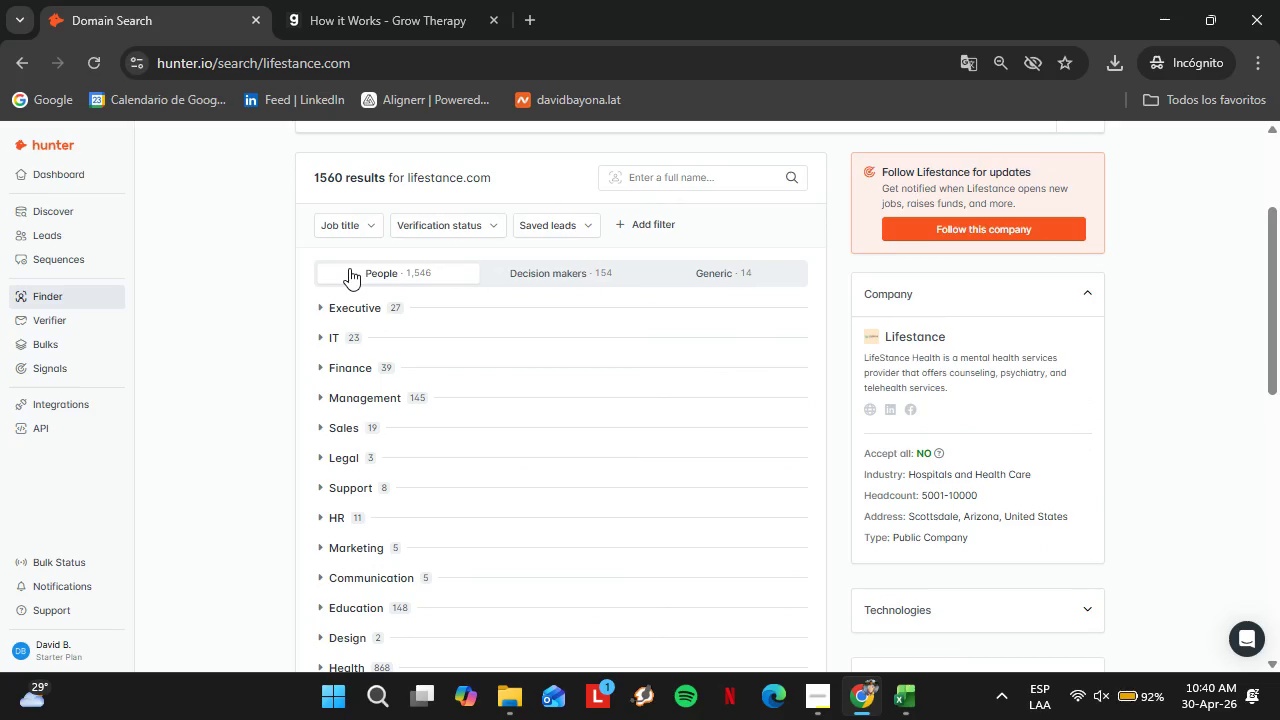 
left_click([362, 233])
 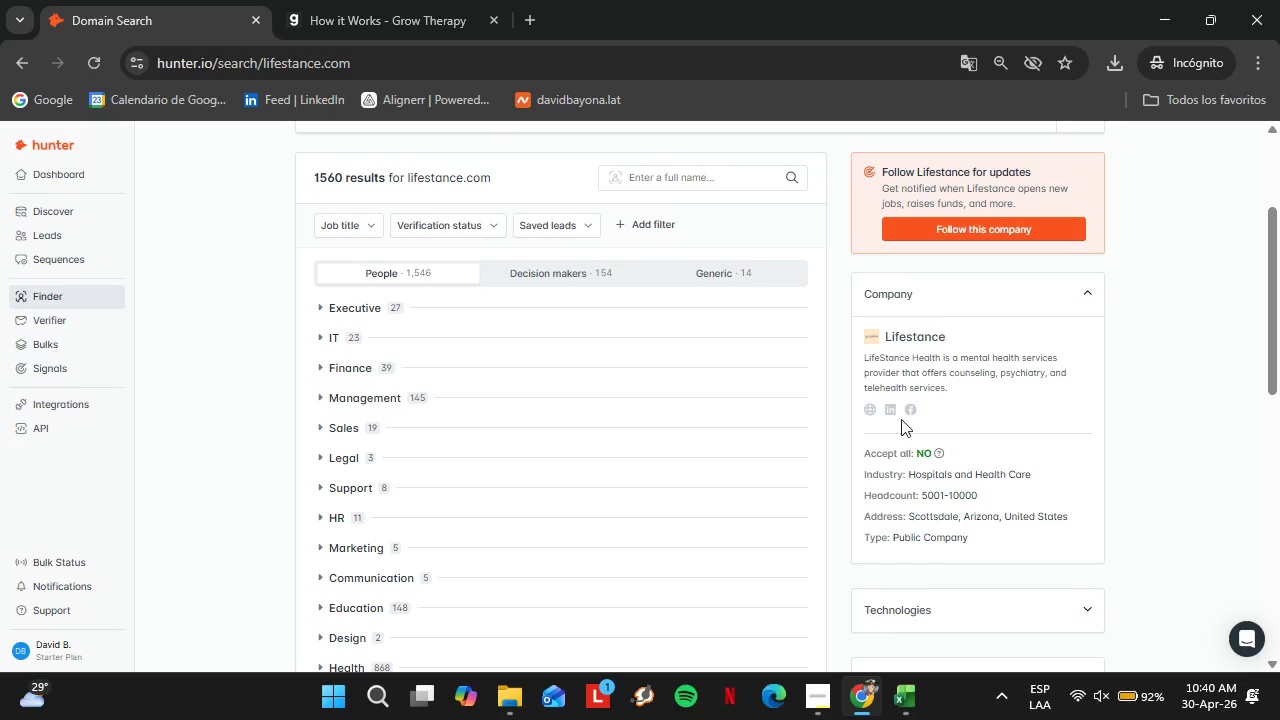 
mouse_move([358, 224])
 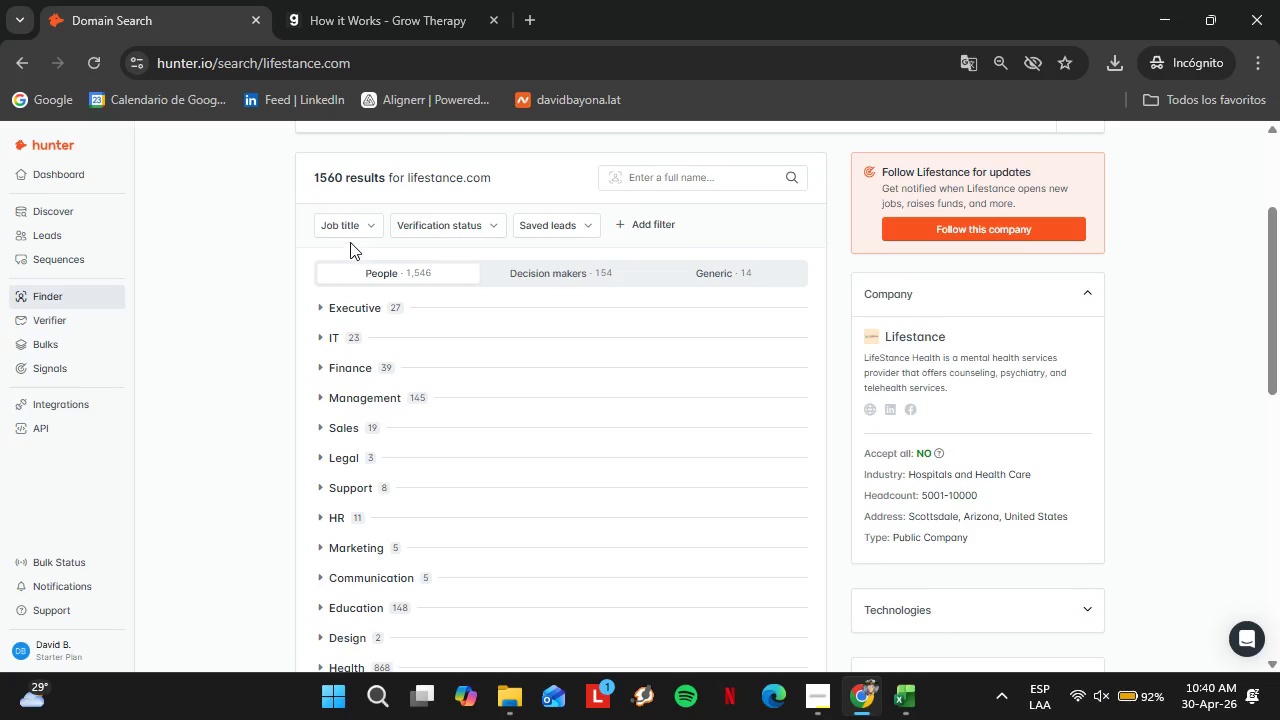 
left_click([353, 232])
 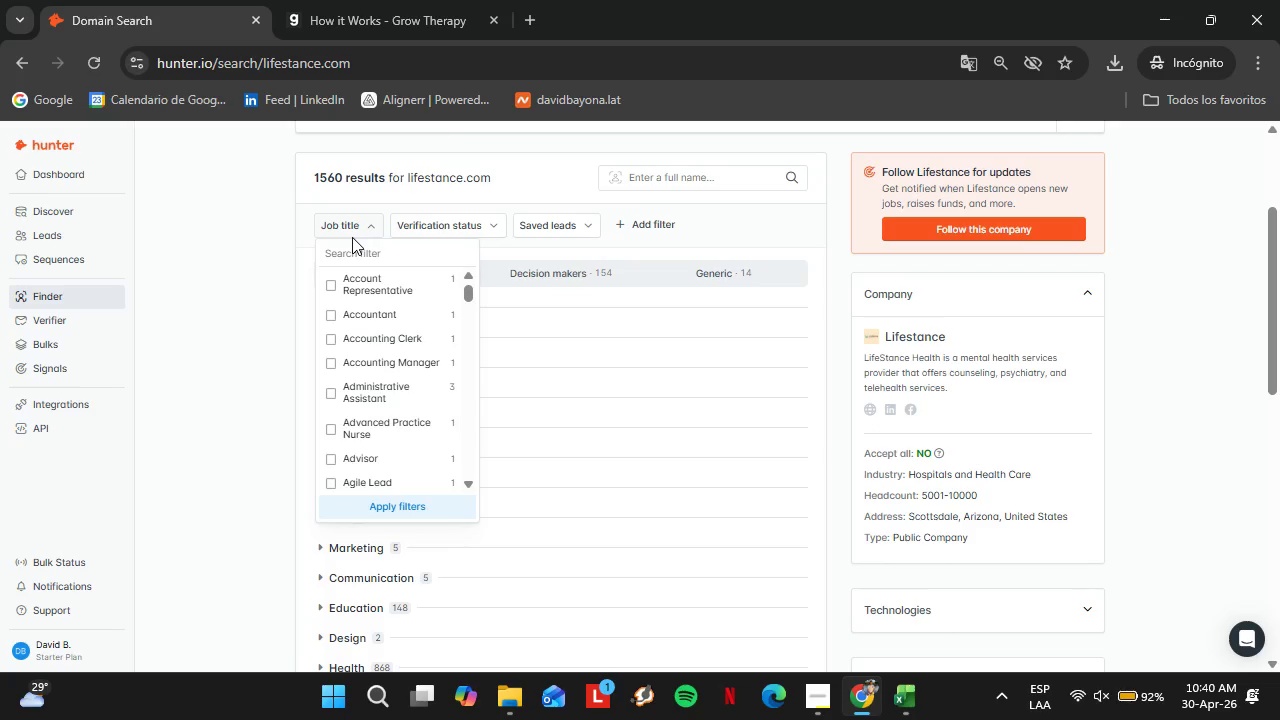 
left_click([349, 224])
 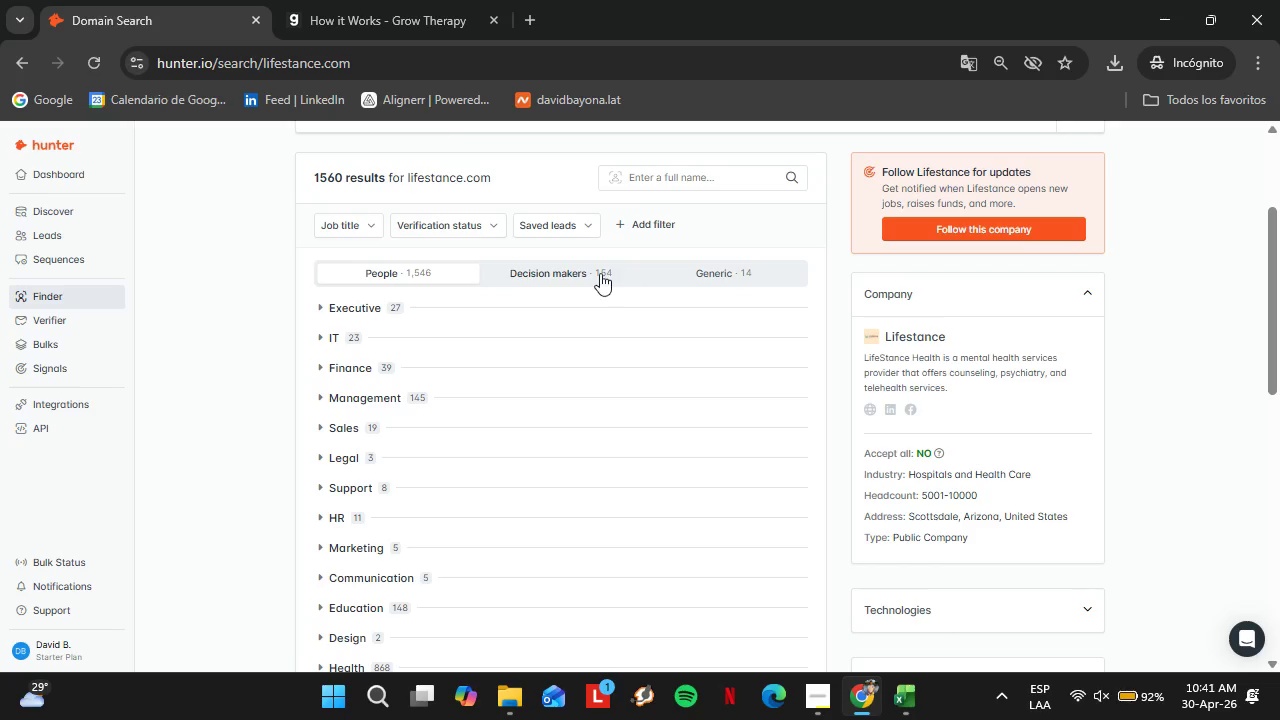 
mouse_move([373, 247])
 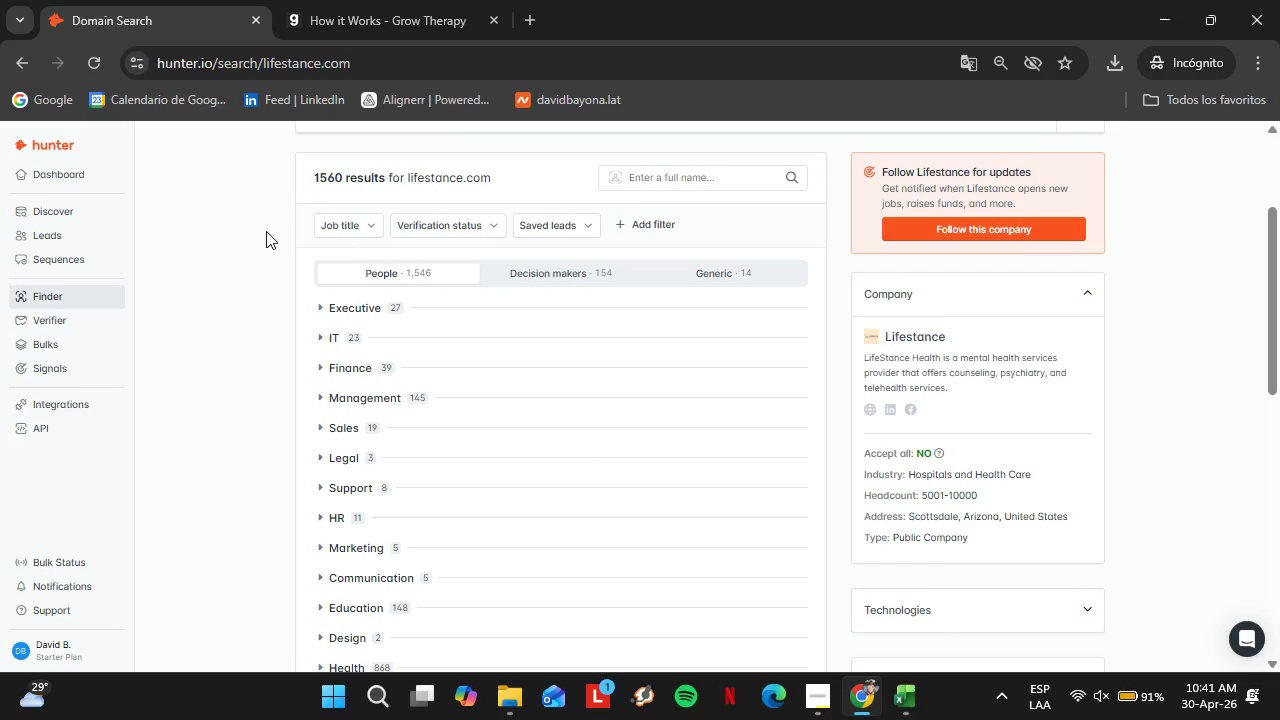 
wait(18.12)
 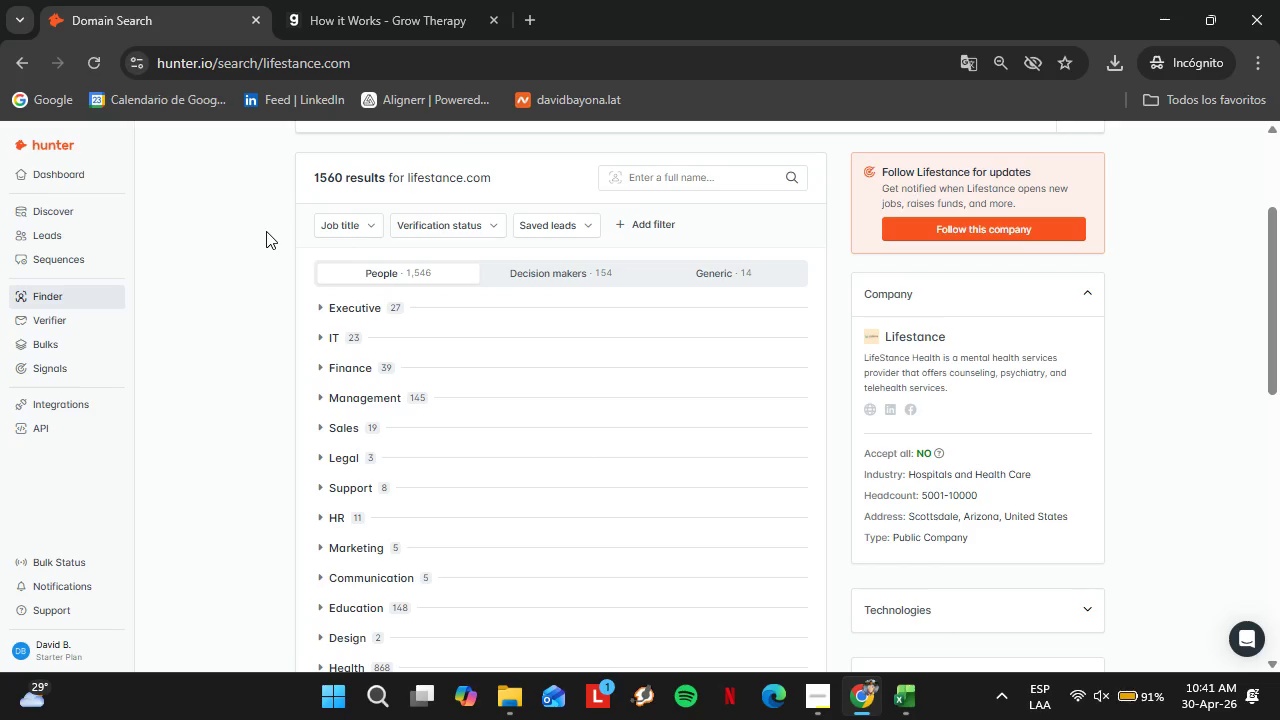 
scroll: coordinate [424, 278], scroll_direction: up, amount: 1.0
 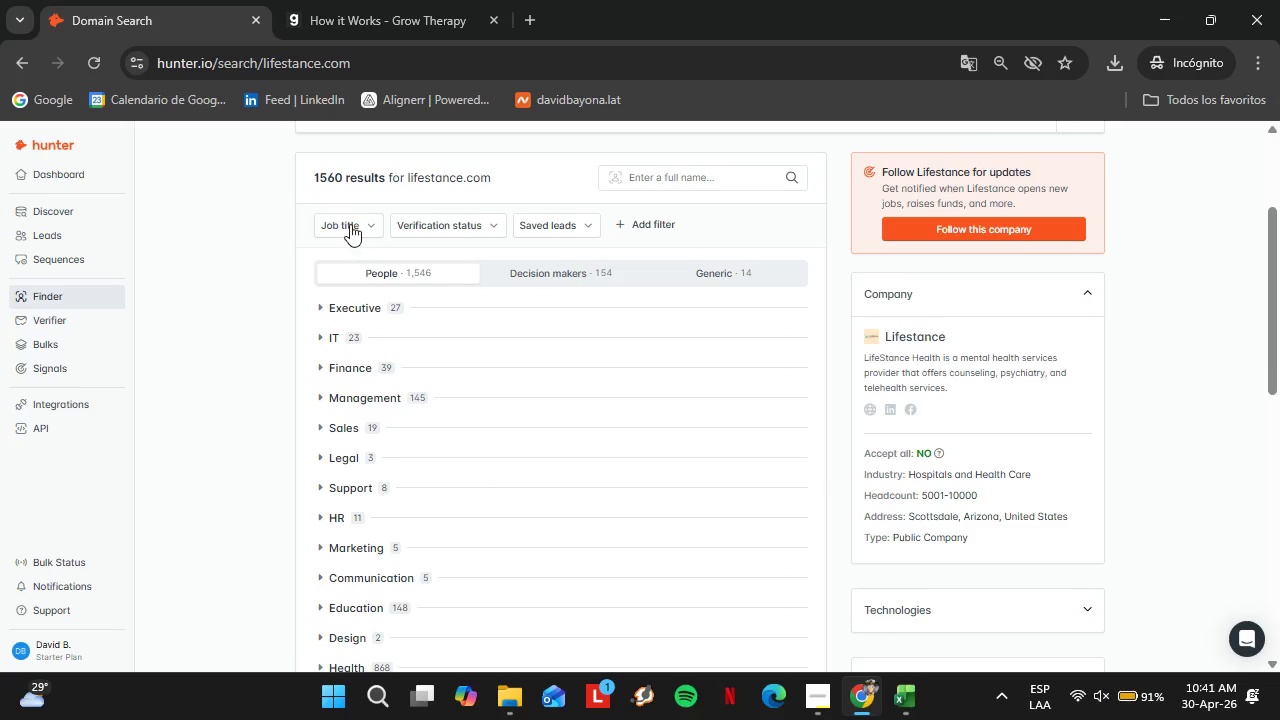 
left_click([350, 223])
 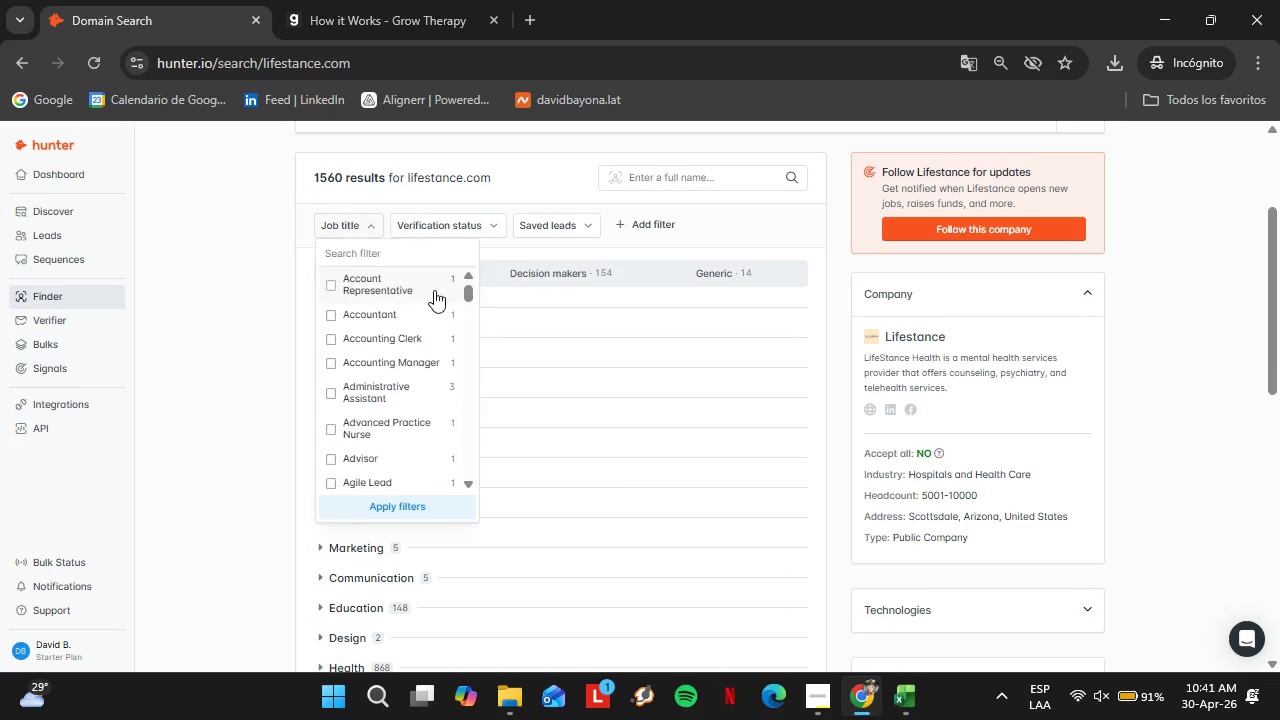 
left_click([392, 260])
 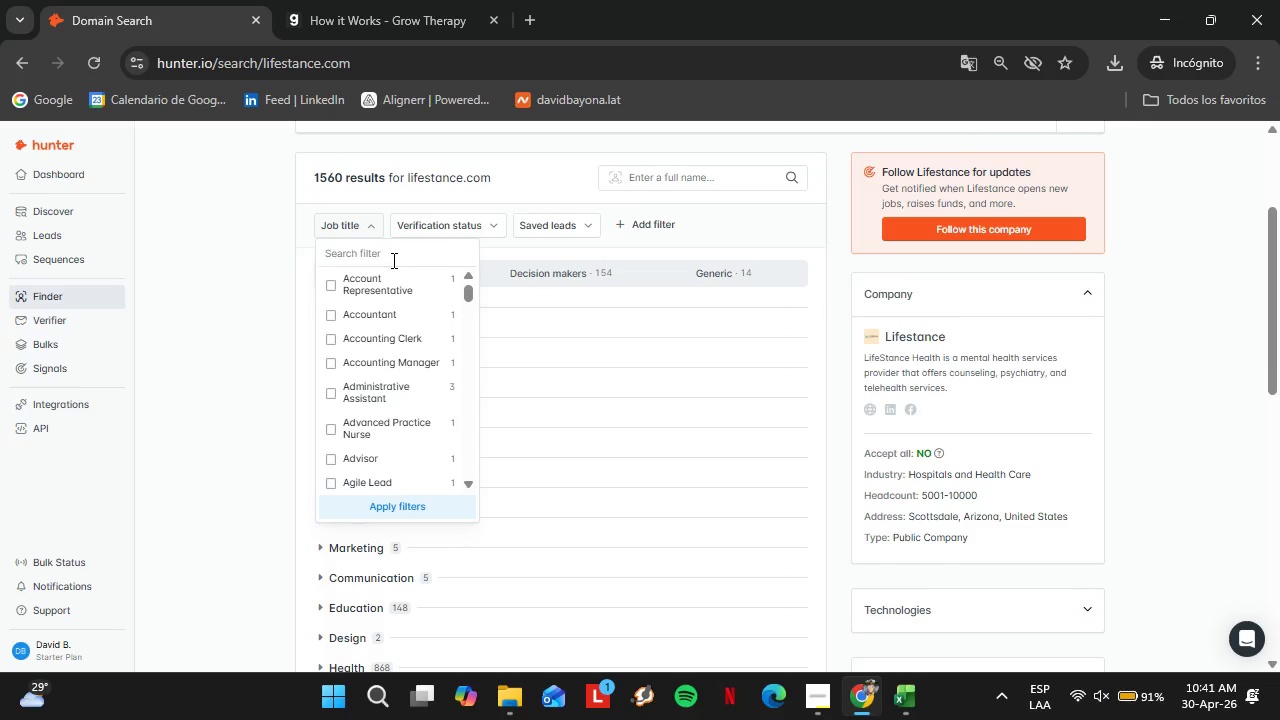 
type(Therap)
 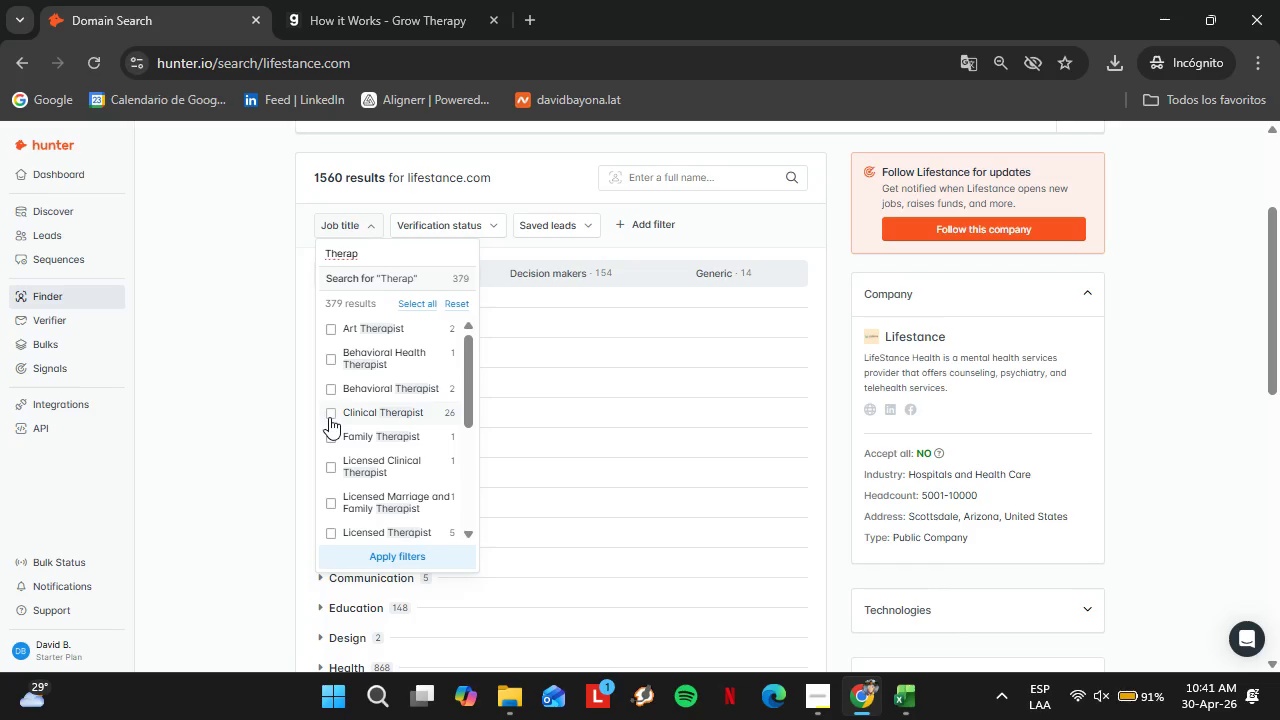 
wait(8.03)
 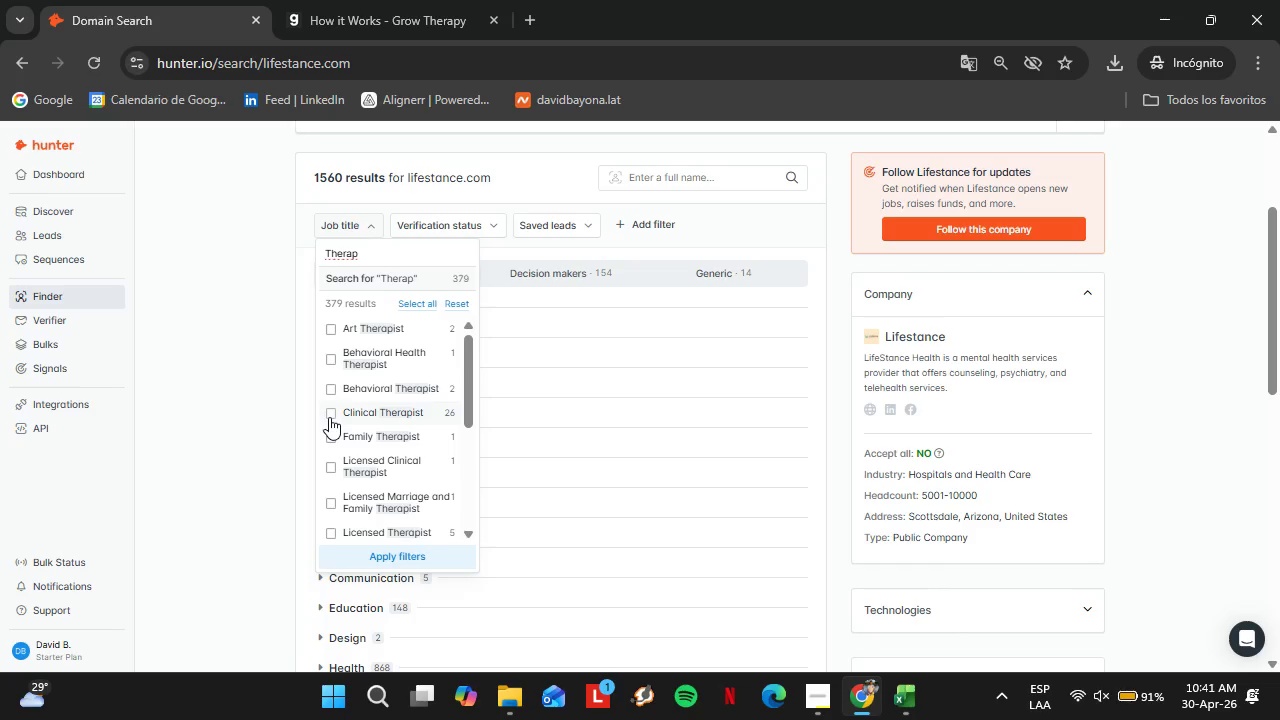 
left_click_drag(start_coordinate=[380, 251], to_coordinate=[285, 260])
 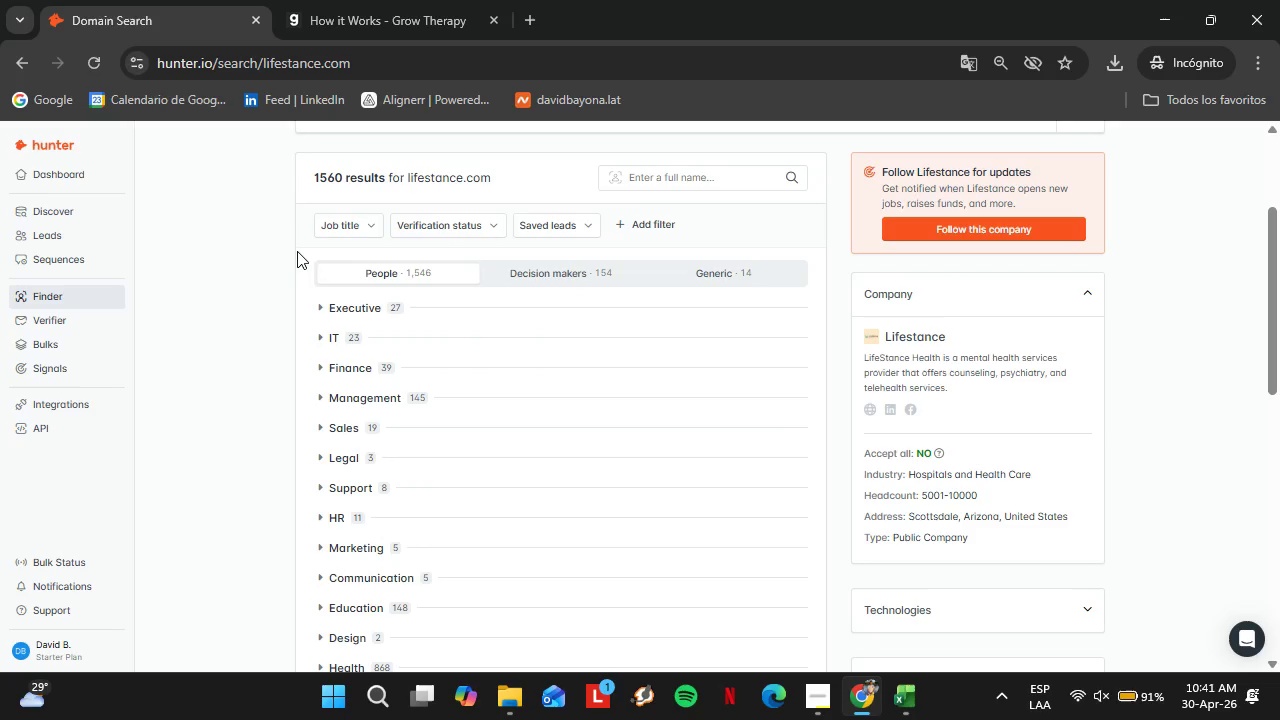 
type(Co)
 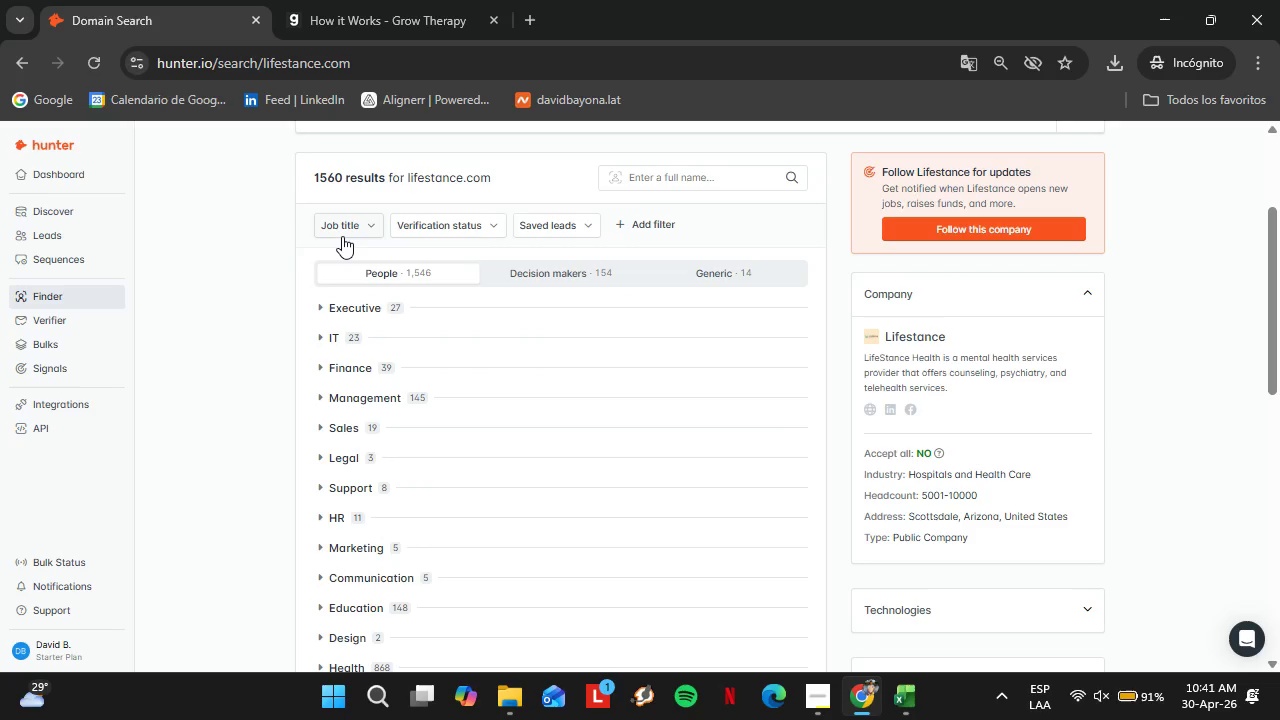 
left_click([342, 236])
 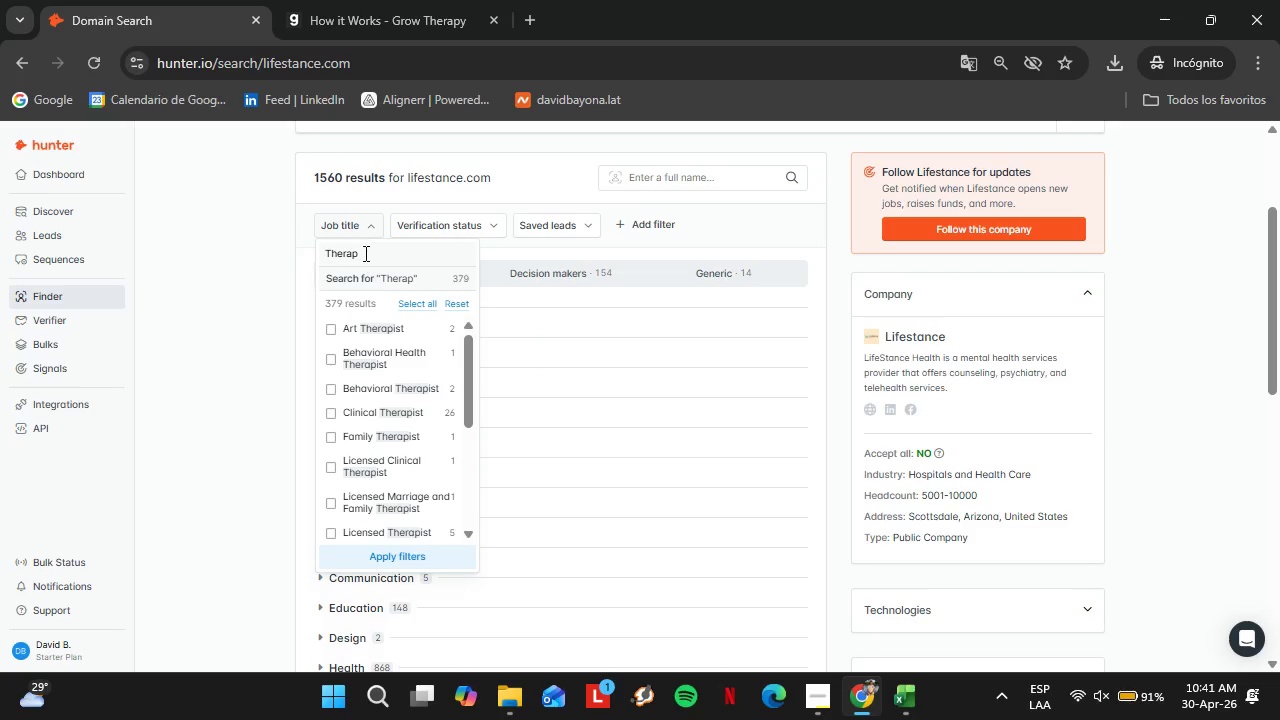 
left_click_drag(start_coordinate=[364, 253], to_coordinate=[318, 253])
 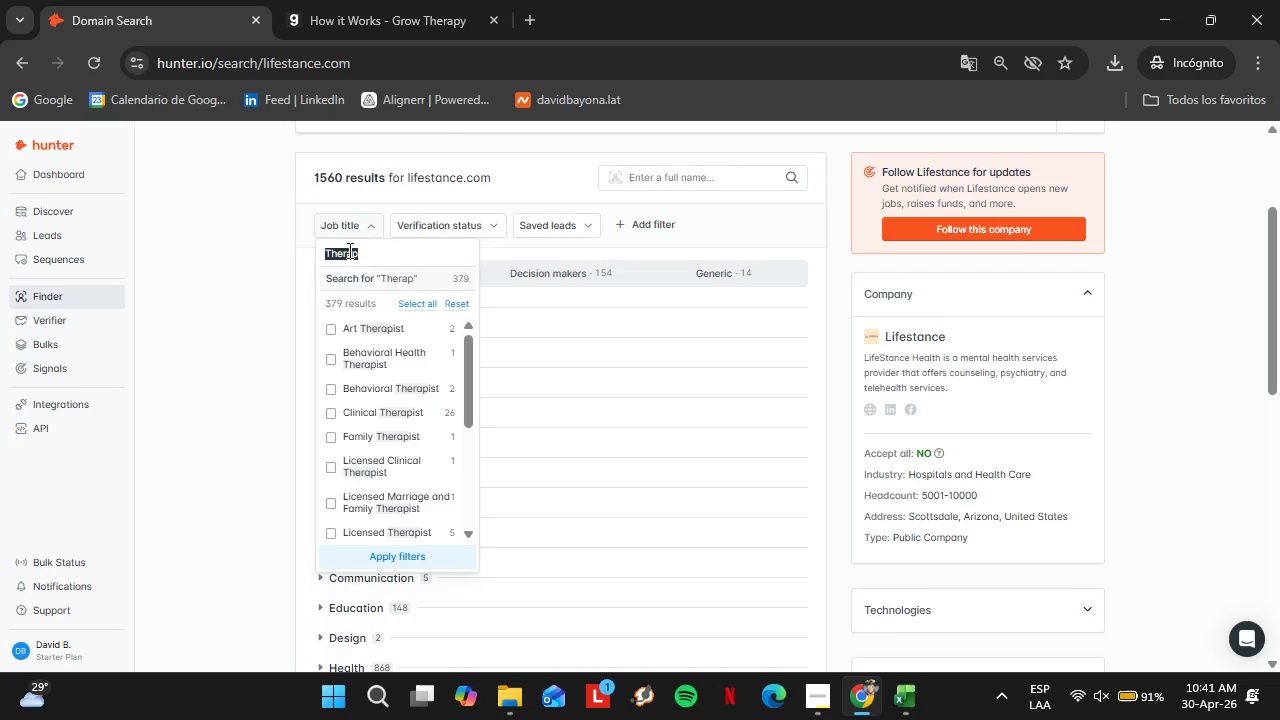 
type(Couns)
 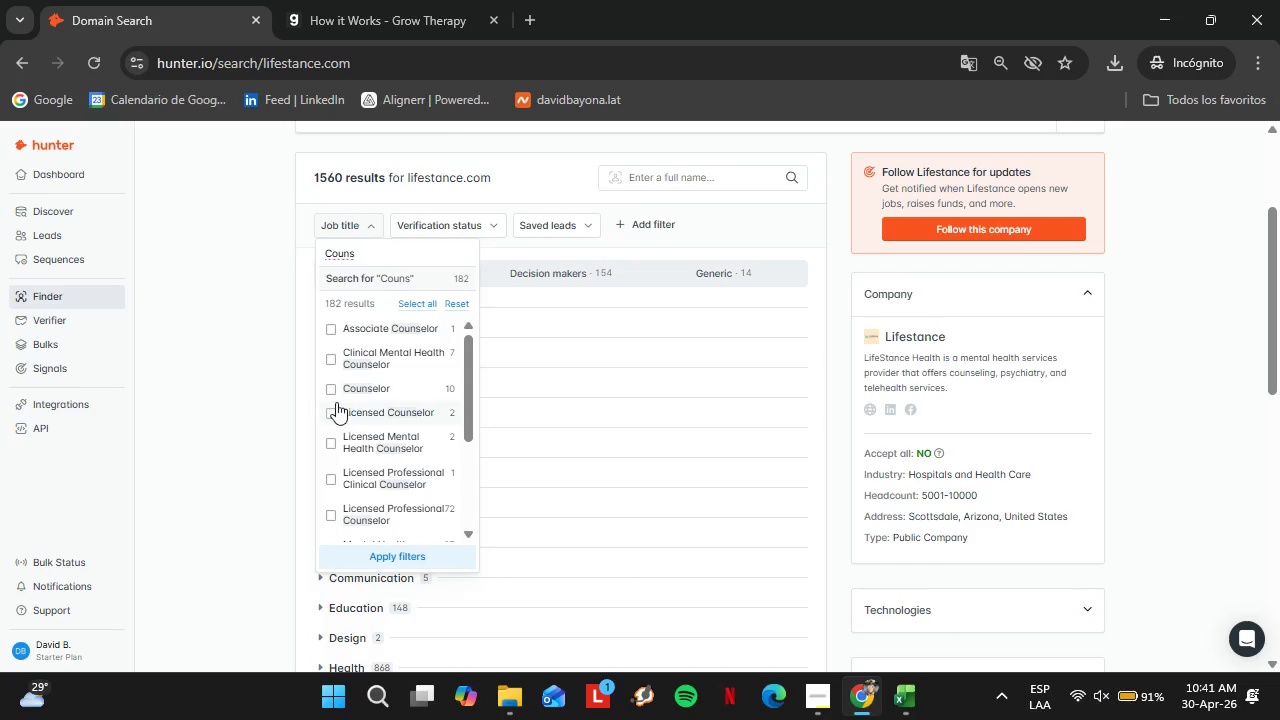 
left_click([327, 382])
 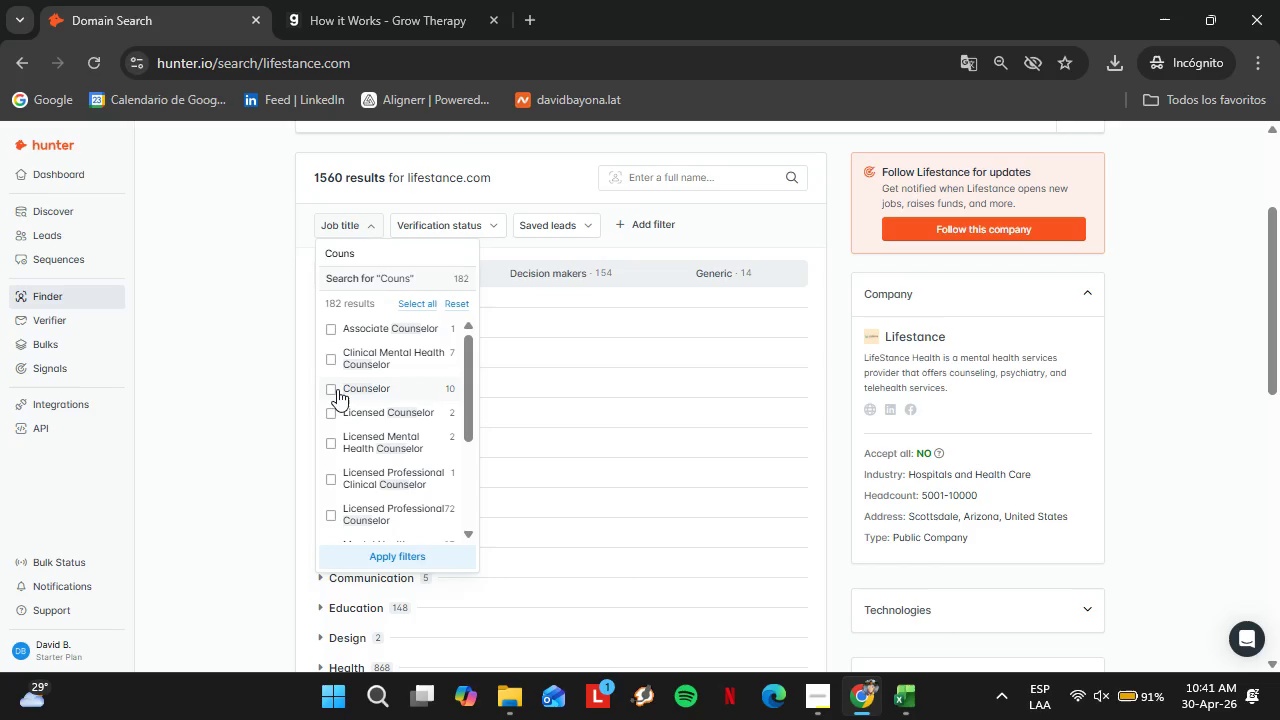 
left_click([337, 389])
 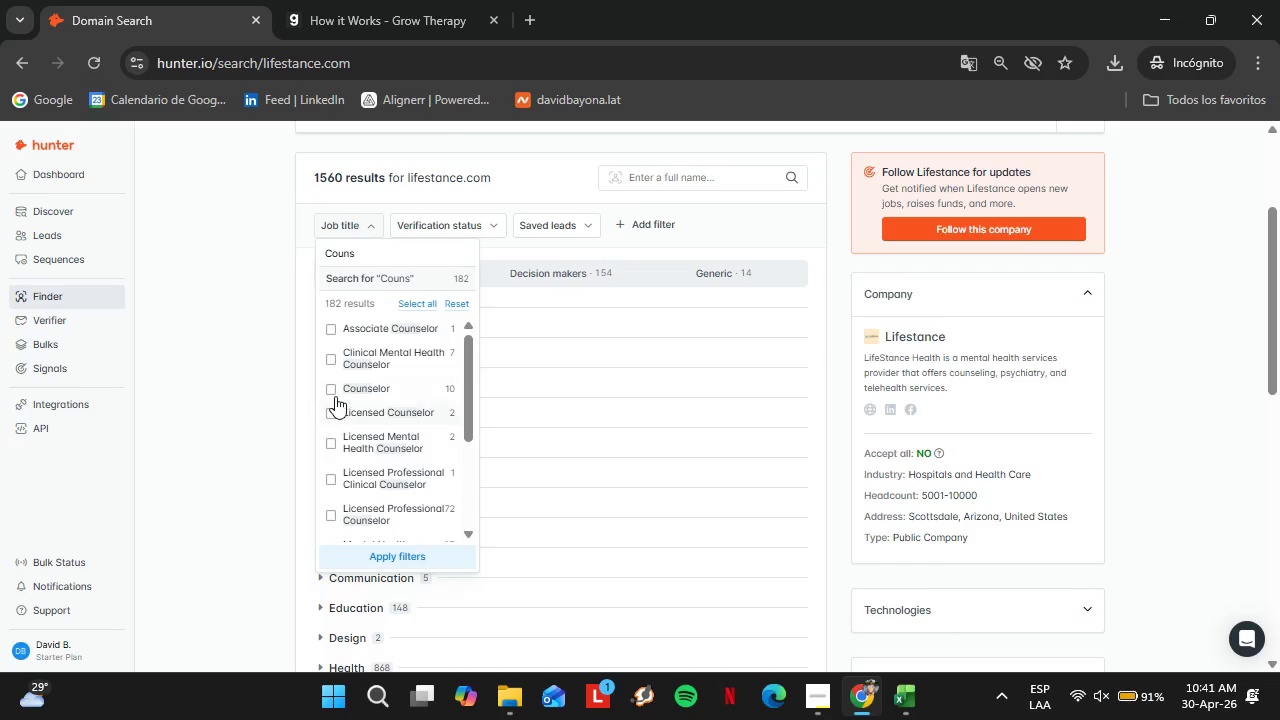 
left_click([332, 392])
 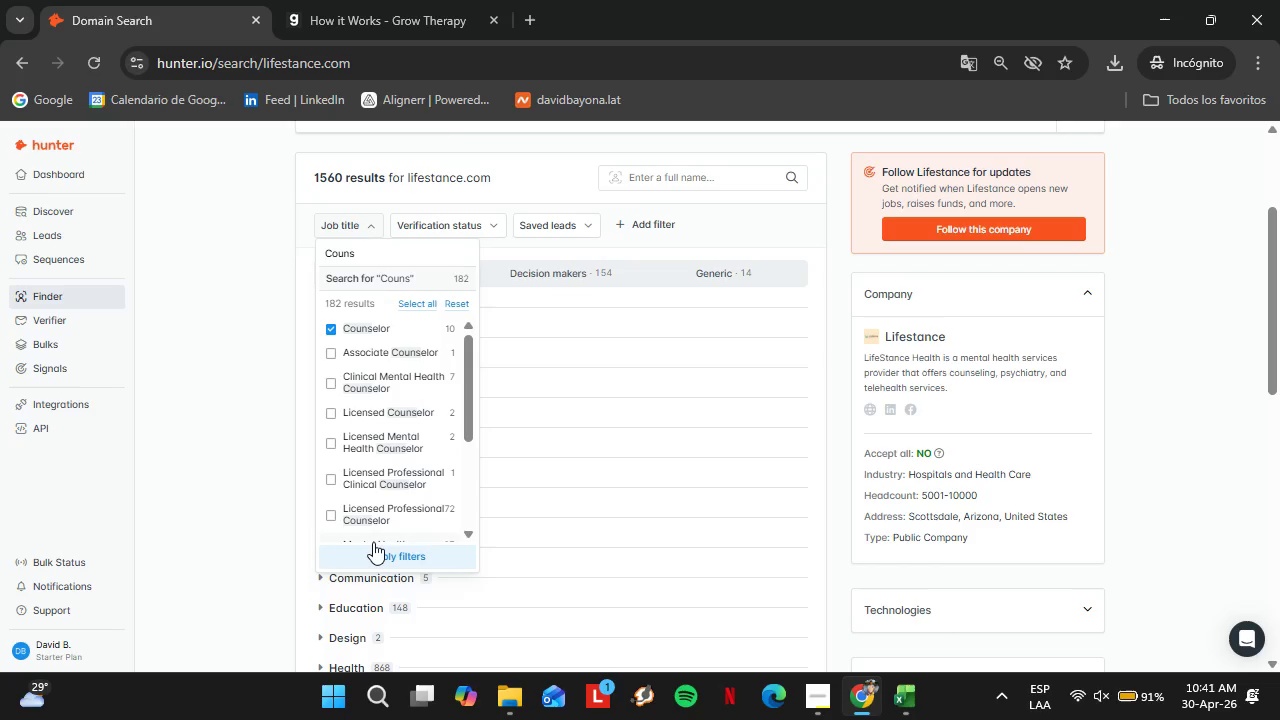 
left_click([376, 544])
 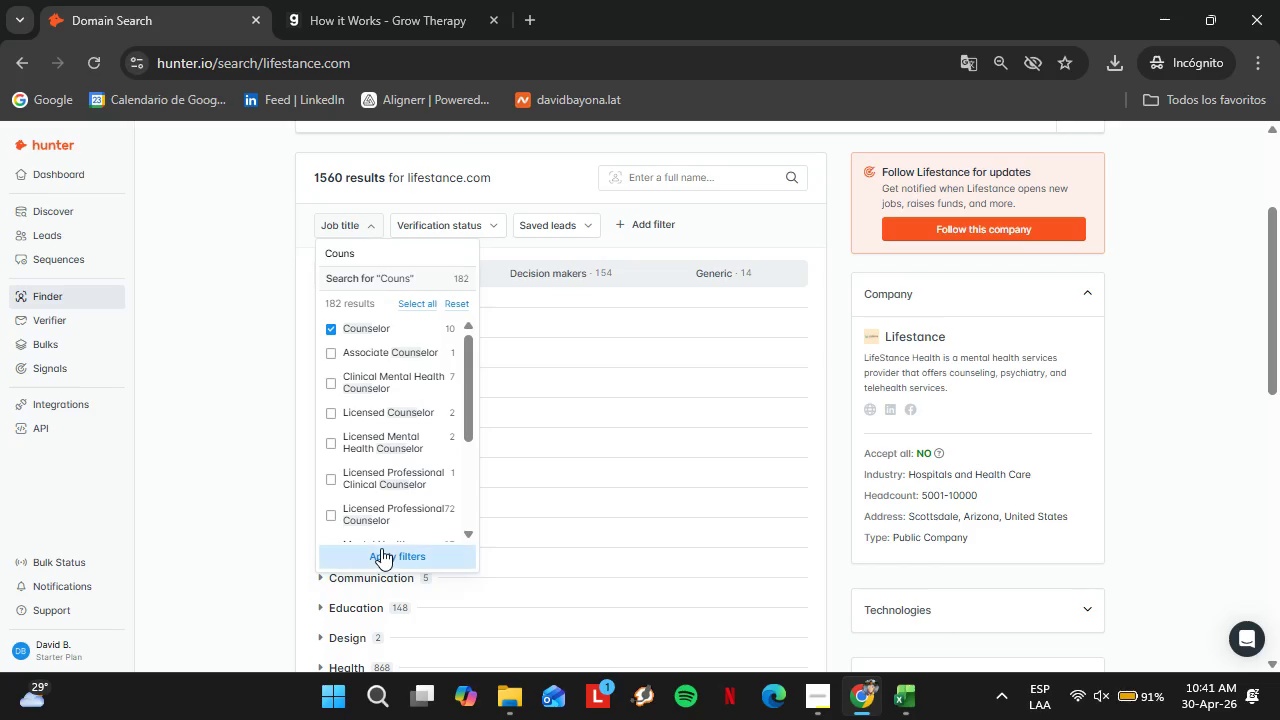 
left_click([381, 548])
 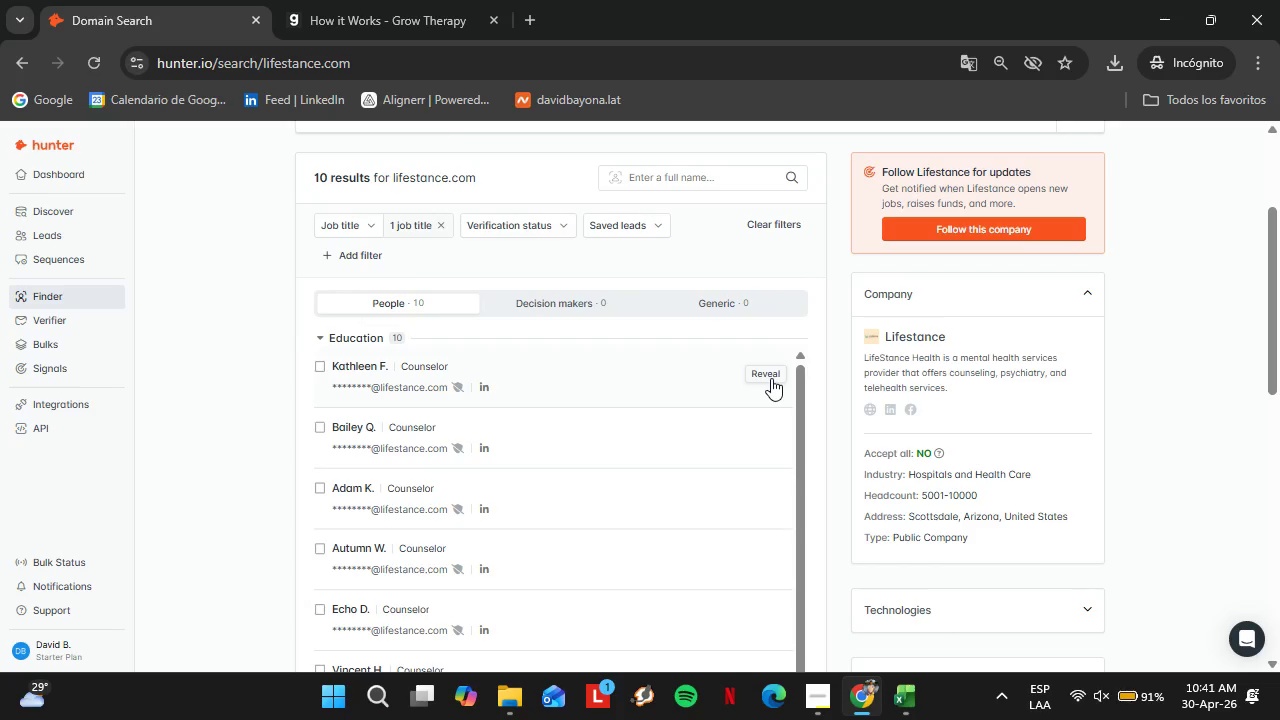 
left_click([771, 378])
 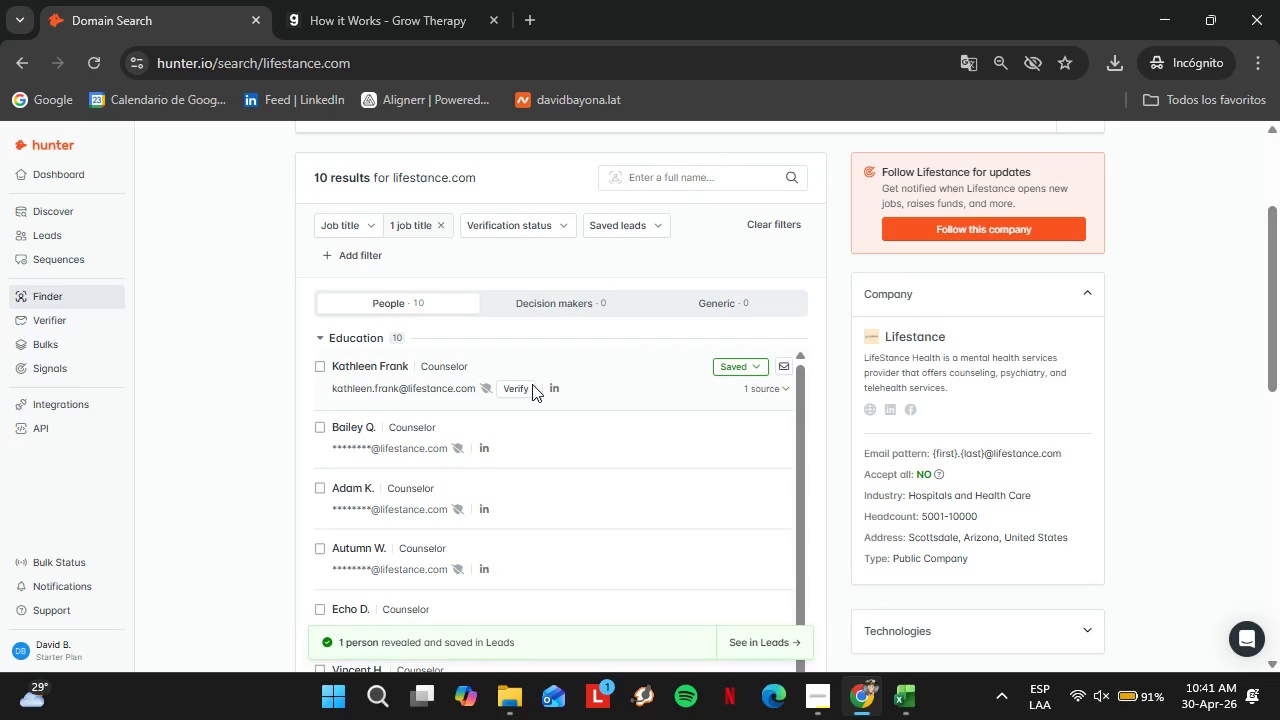 
left_click([730, 363])
 